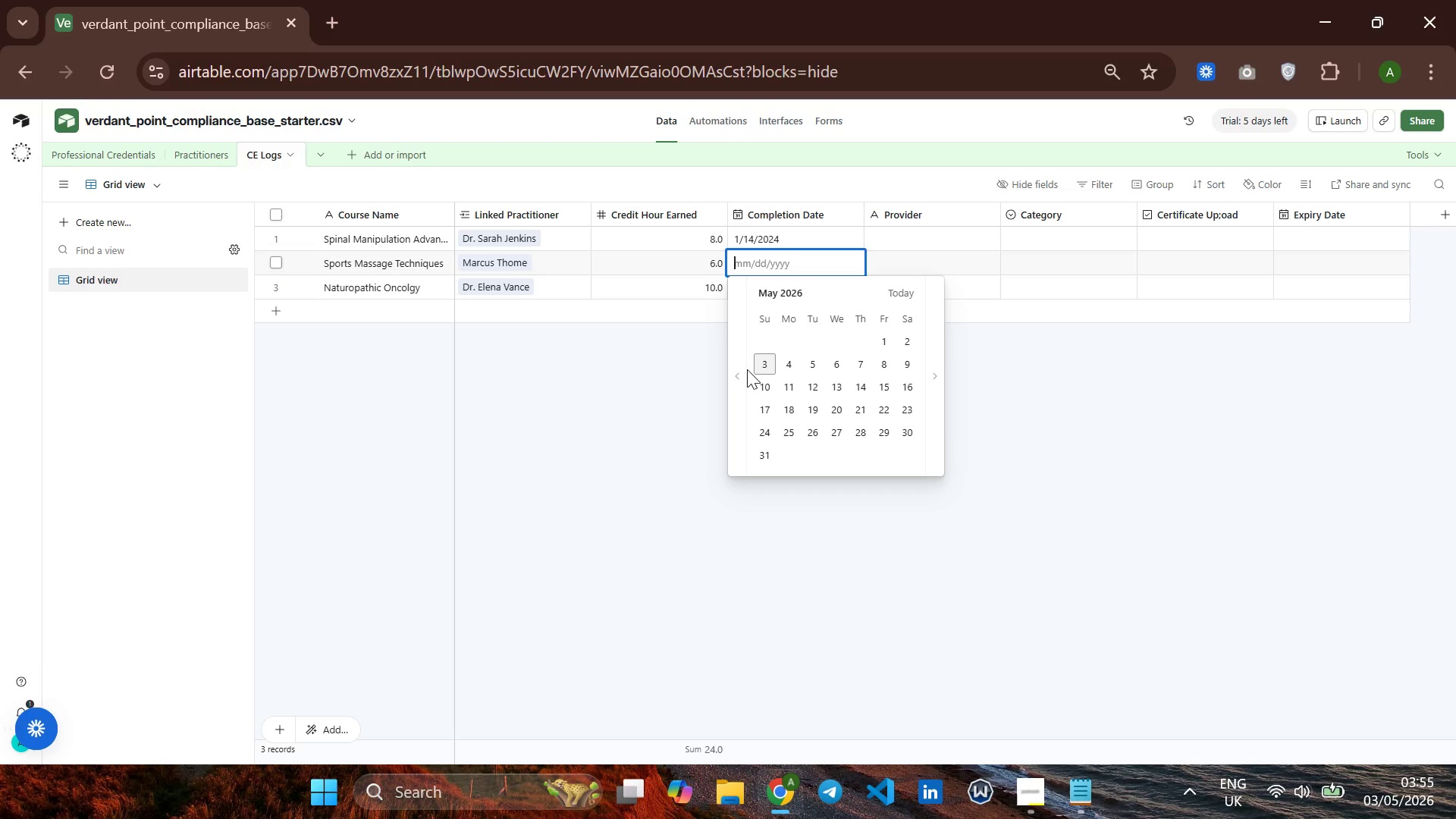 
left_click([738, 373])
 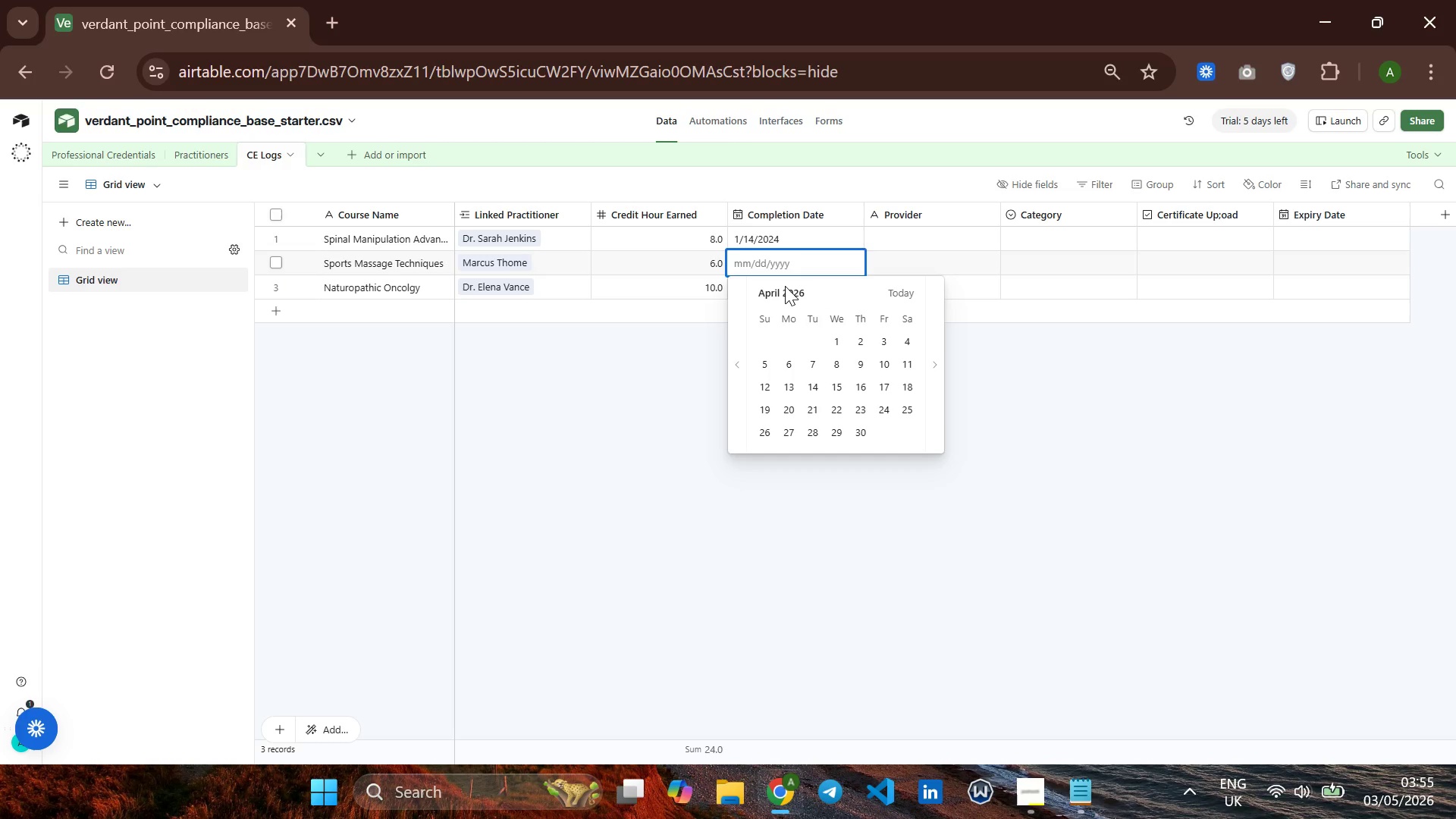 
wait(5.48)
 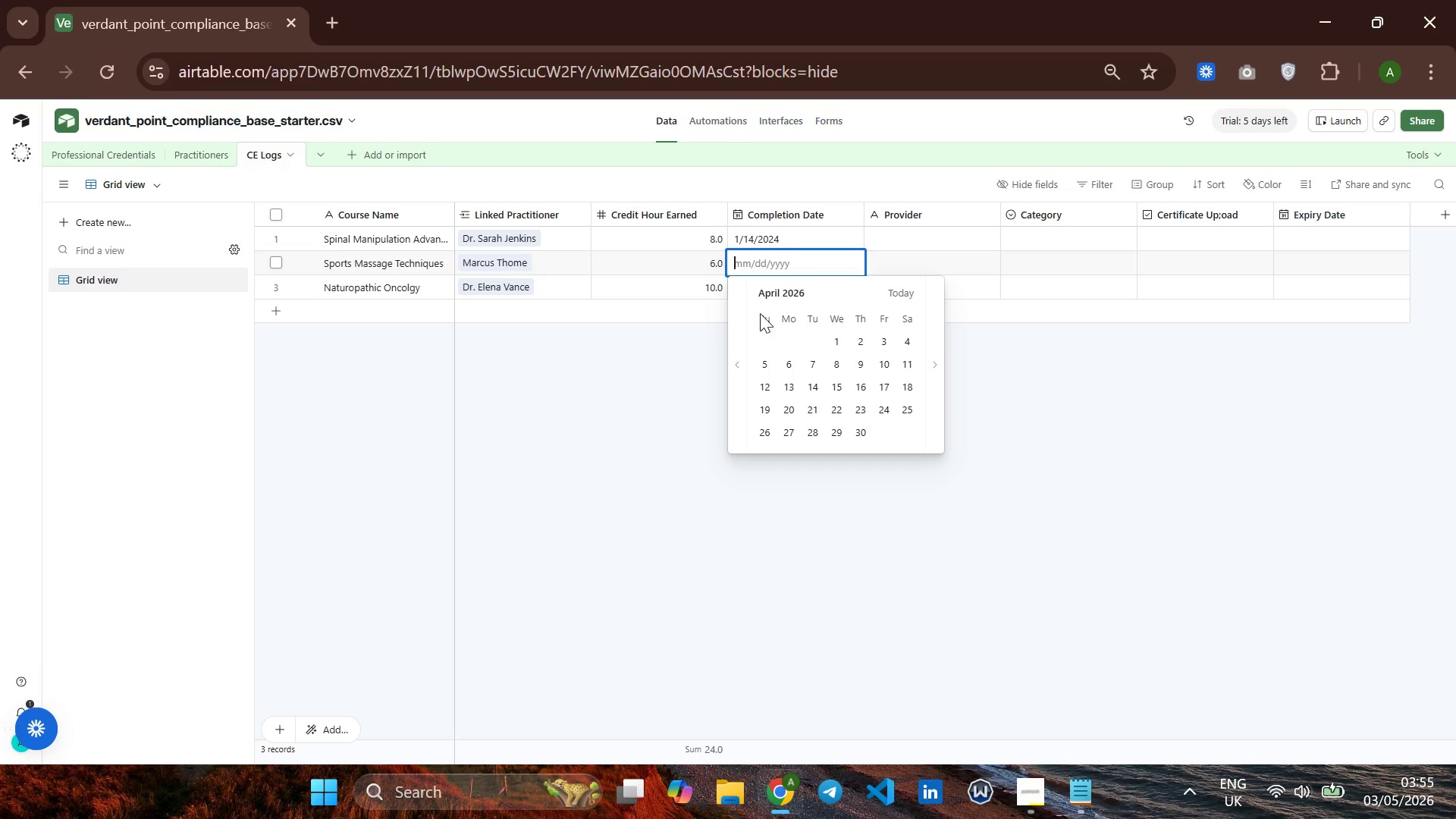 
type(01?)
key(Backspace)
type(/)
 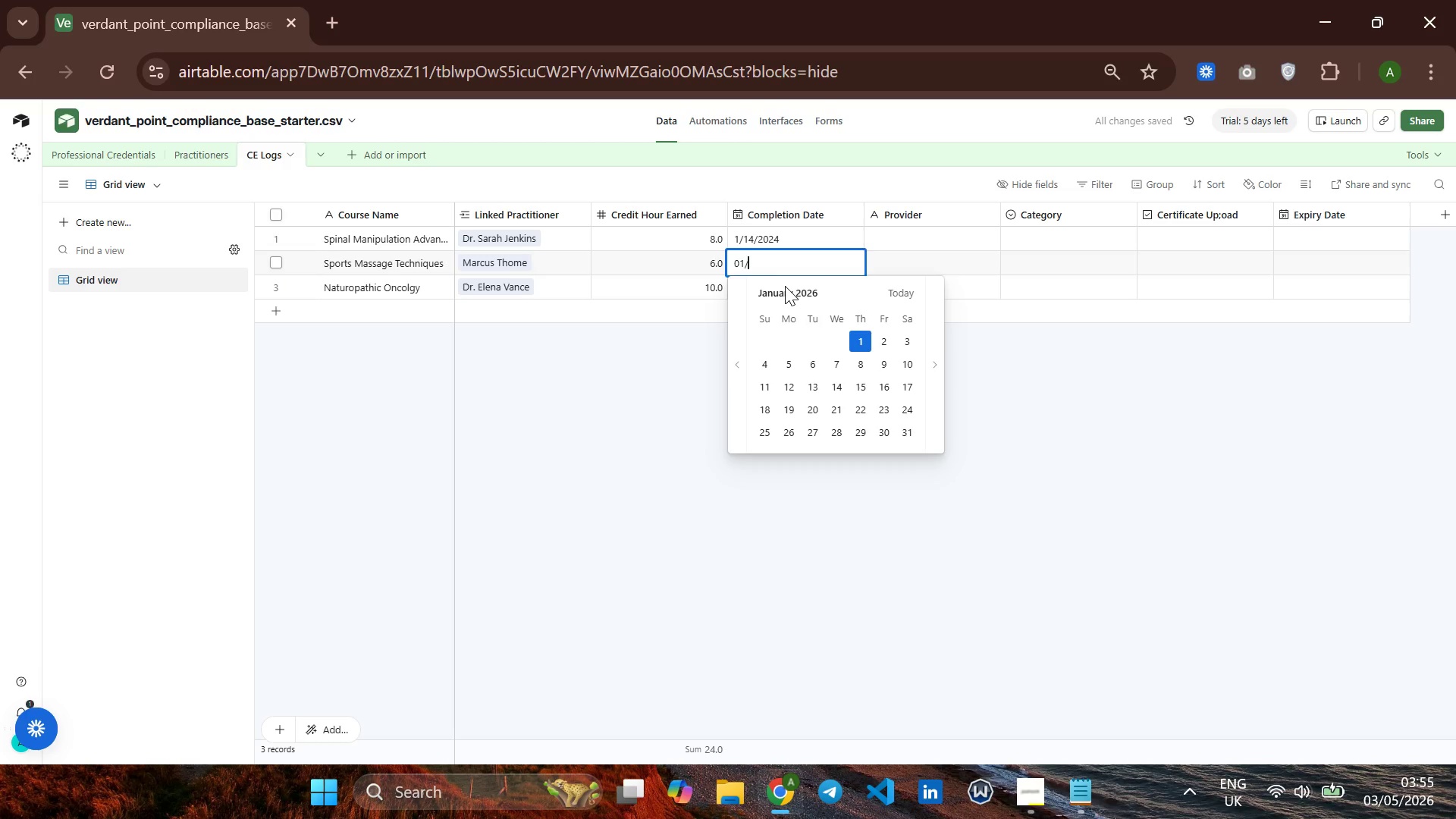 
key(Backspace)
key(Backspace)
key(Backspace)
type(02/)
key(Backspace)
type(/20/2024)
 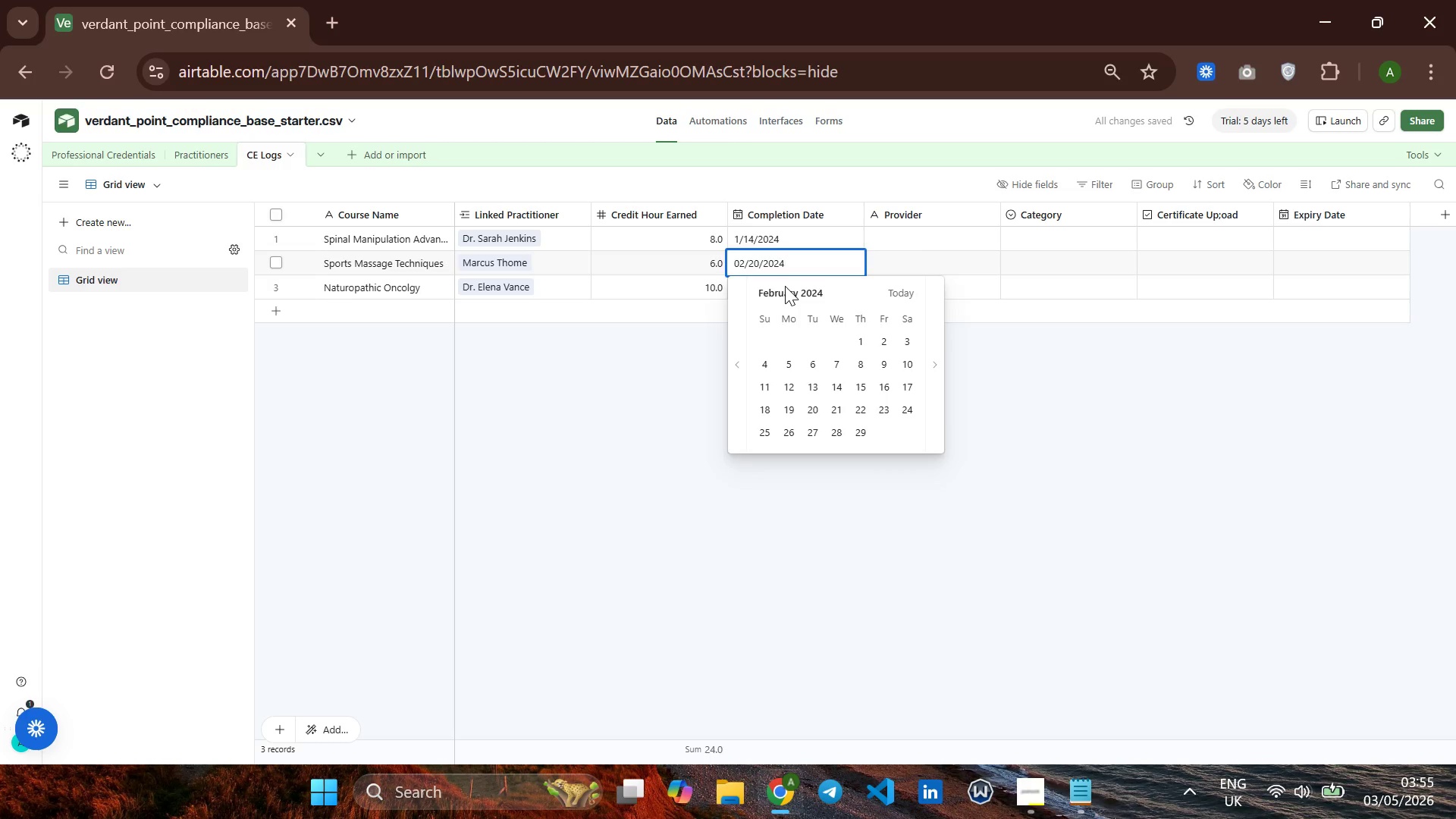 
key(Enter)
 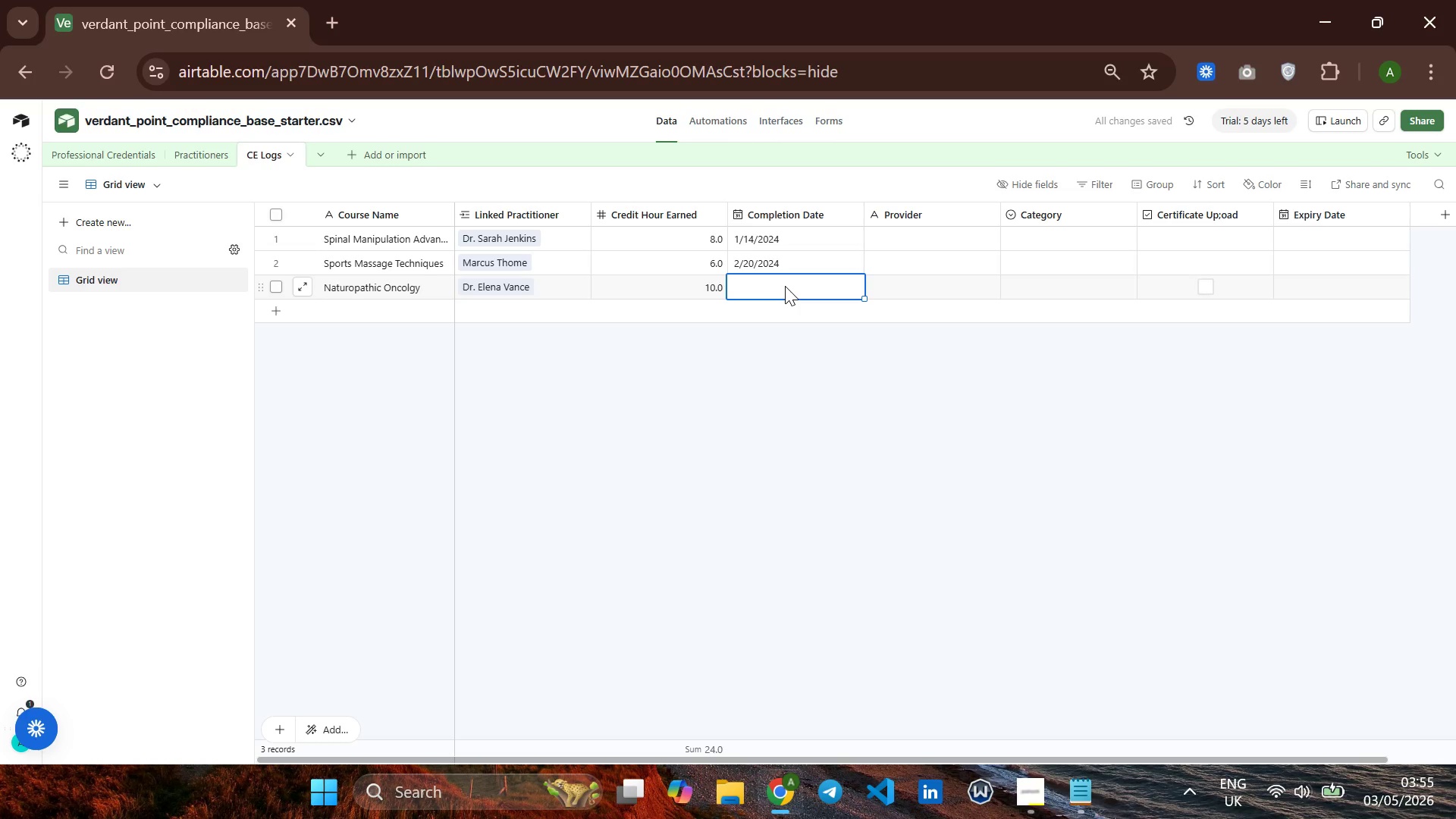 
type(01/26)
key(Backspace)
type(8/2024)
 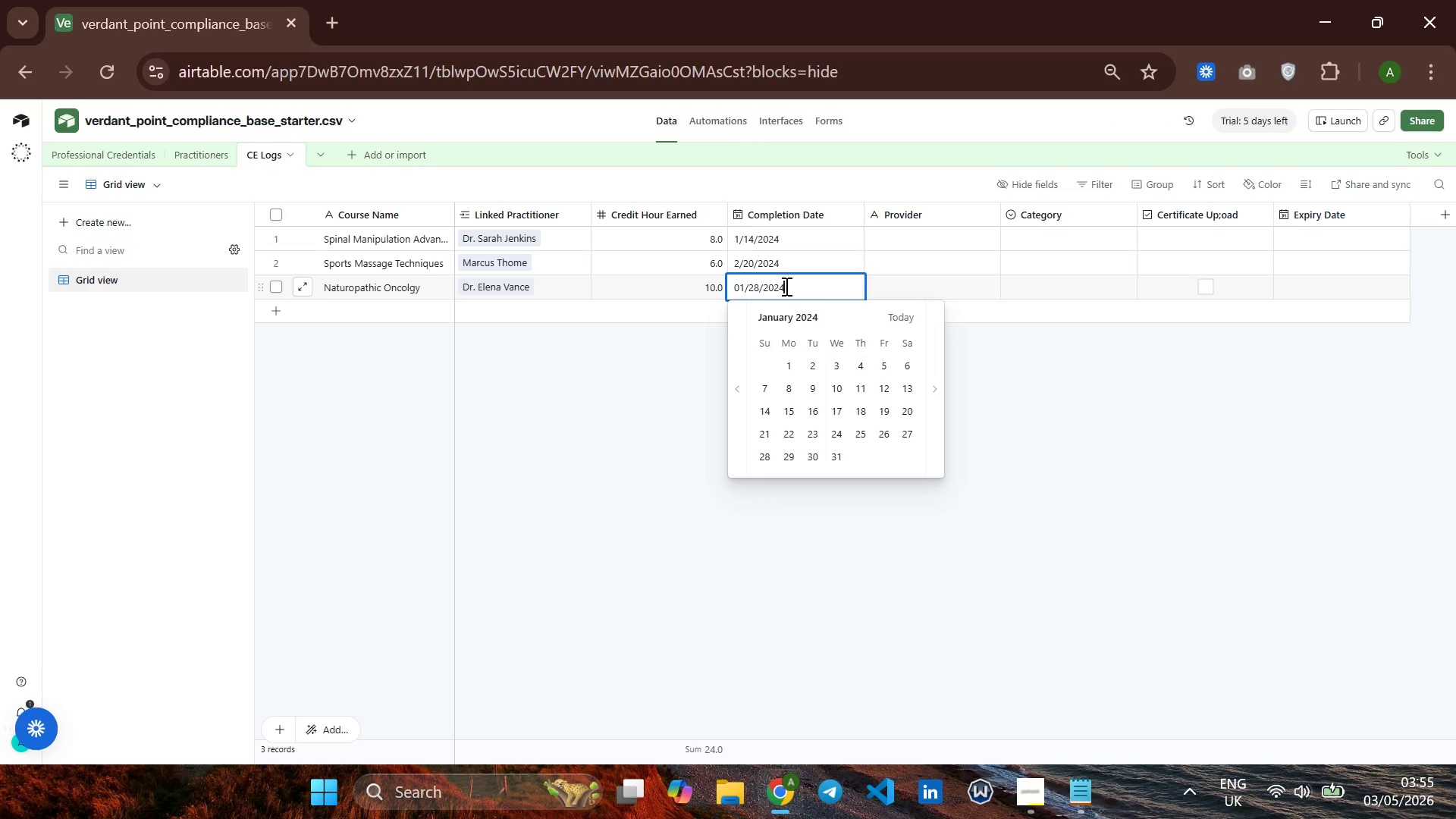 
key(Enter)
 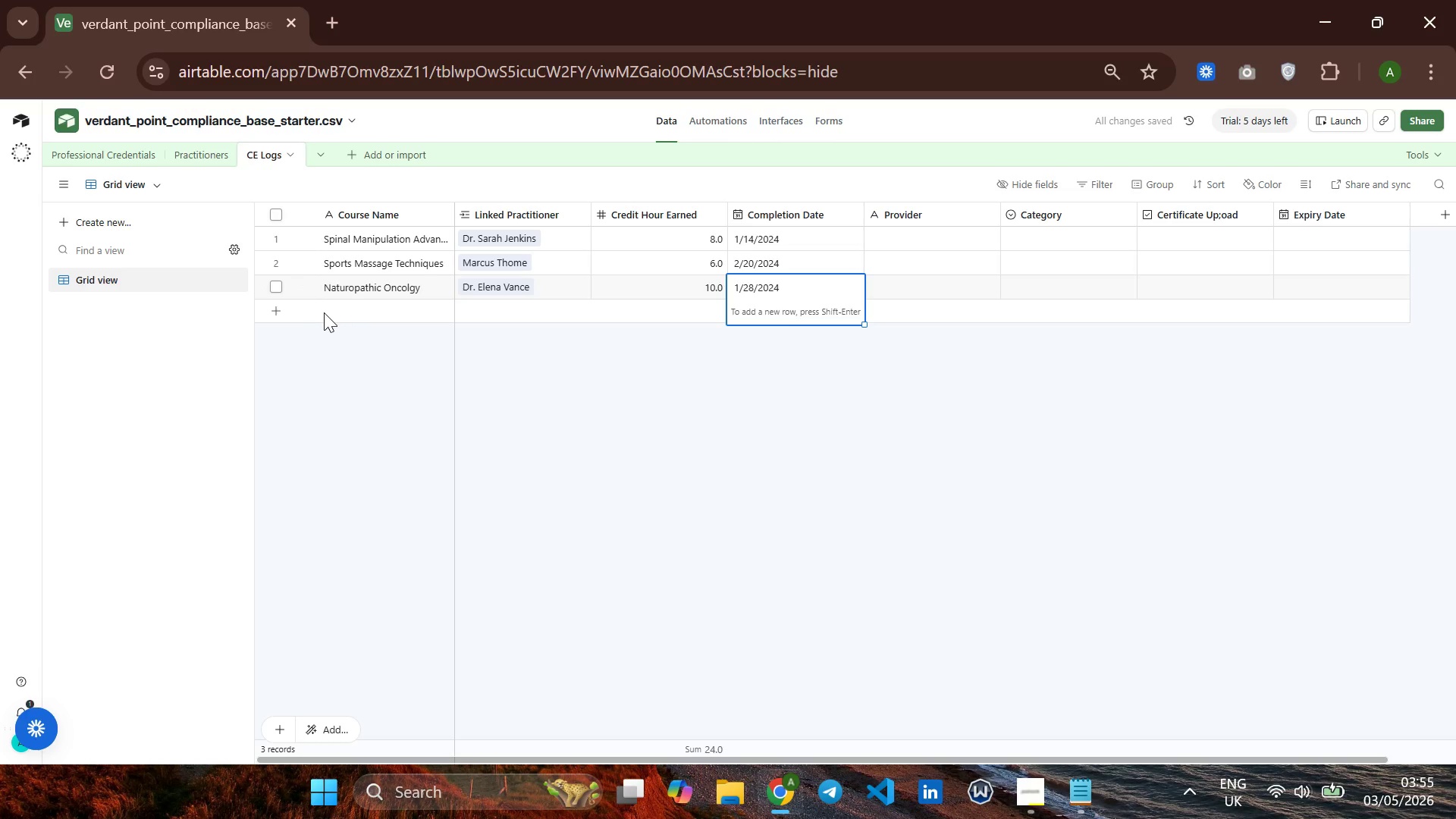 
left_click([272, 312])
 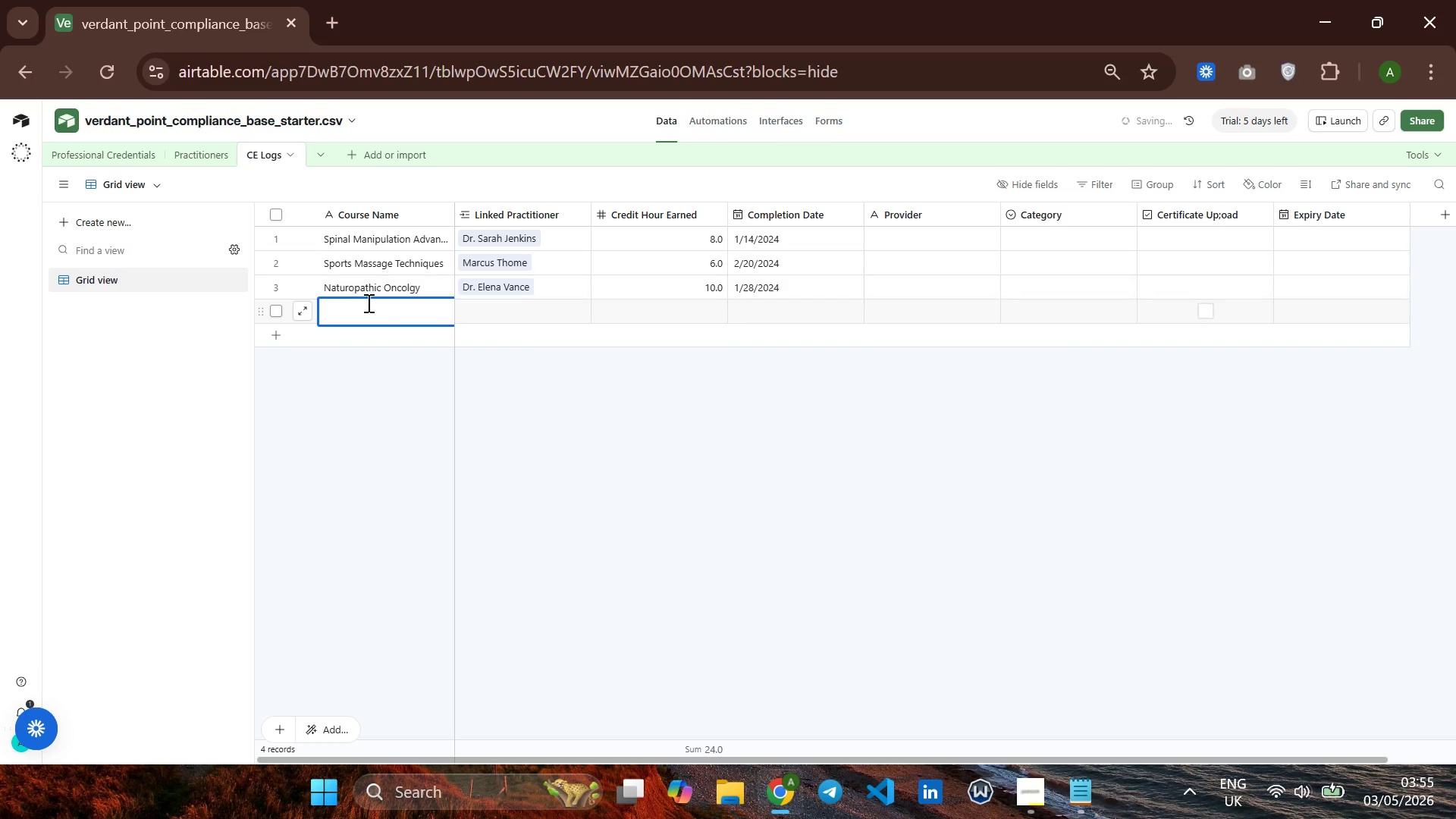 
left_click([363, 318])
 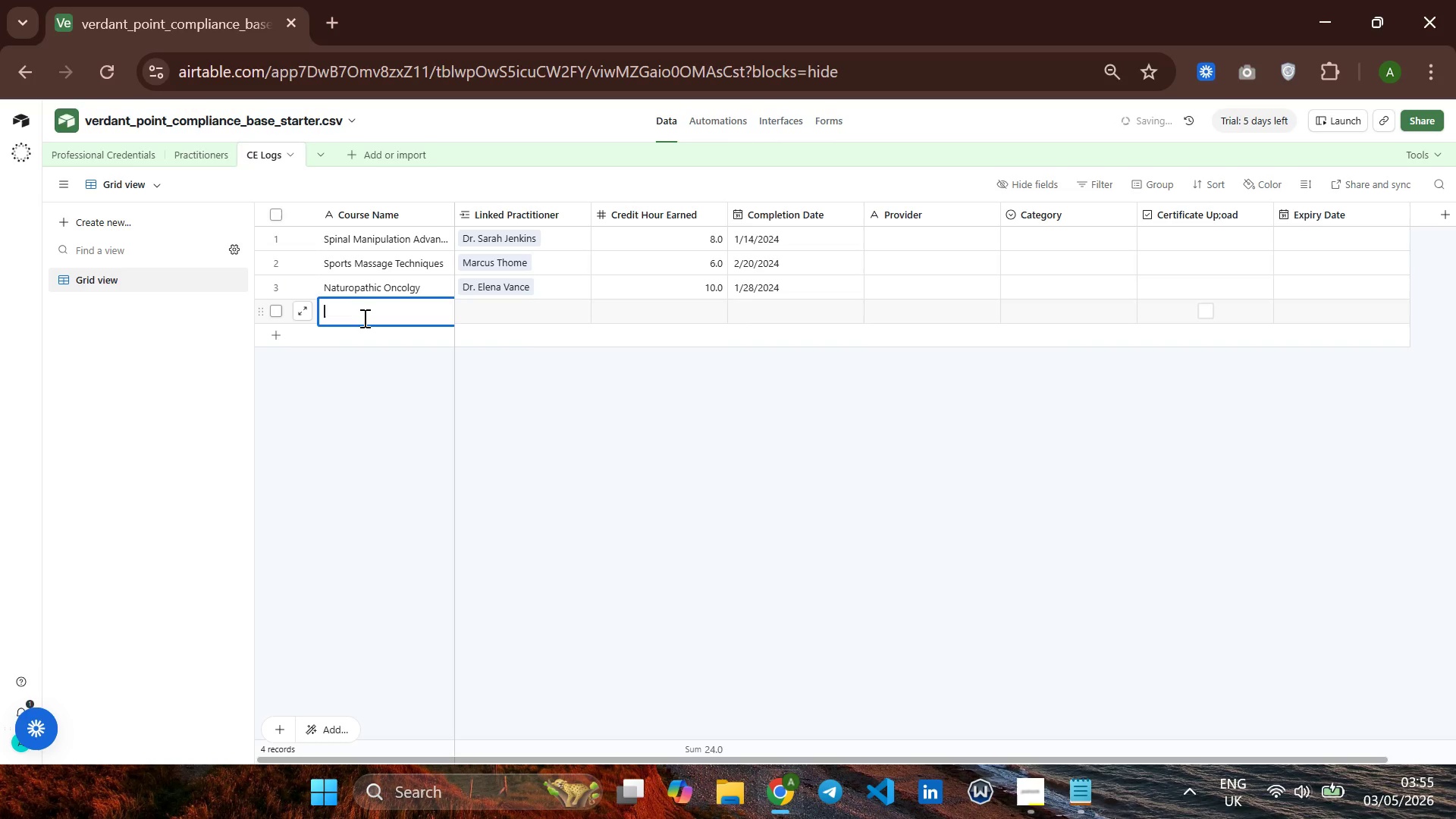 
type(Acu)
 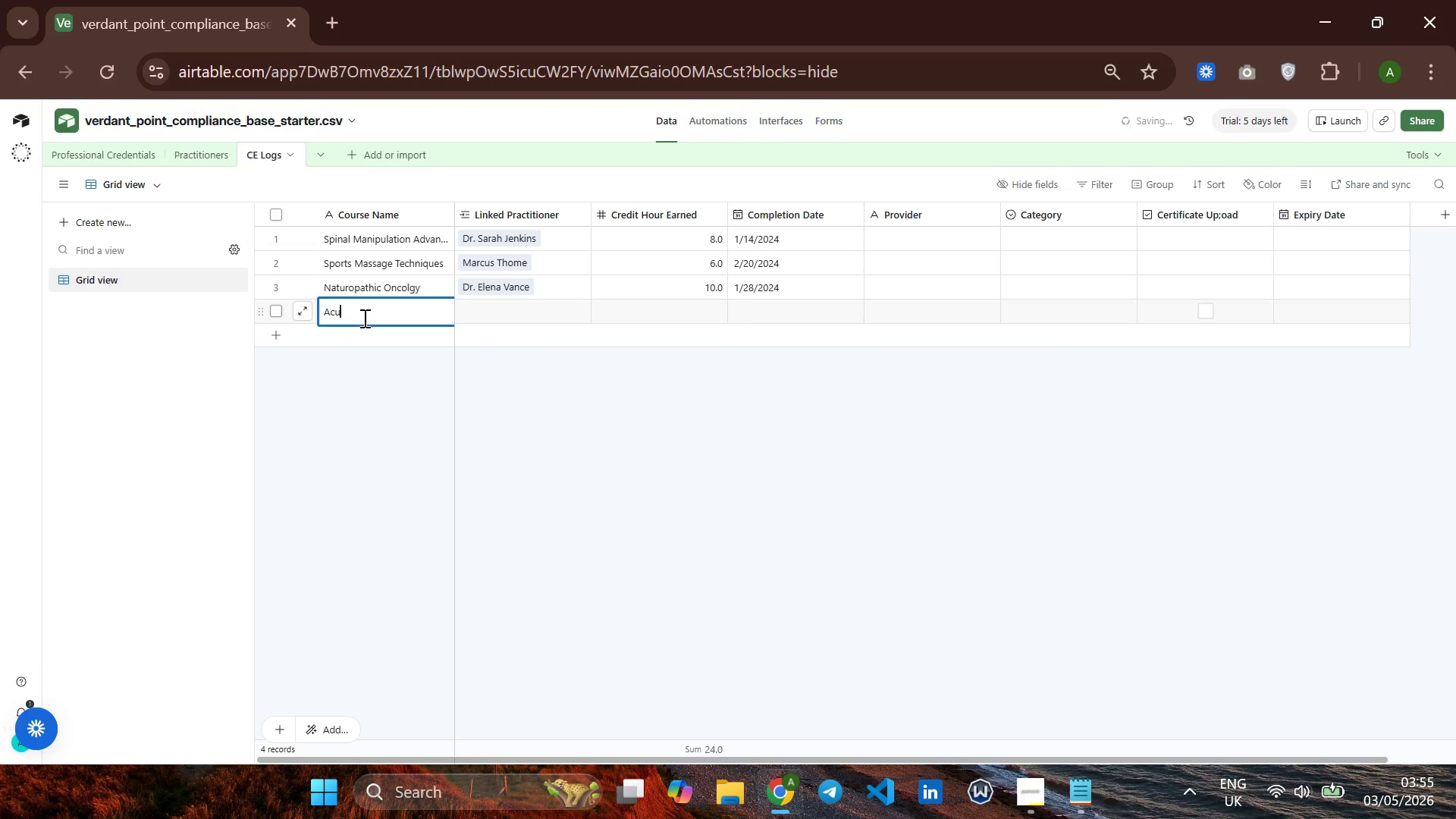 
type(pucher Safety )
 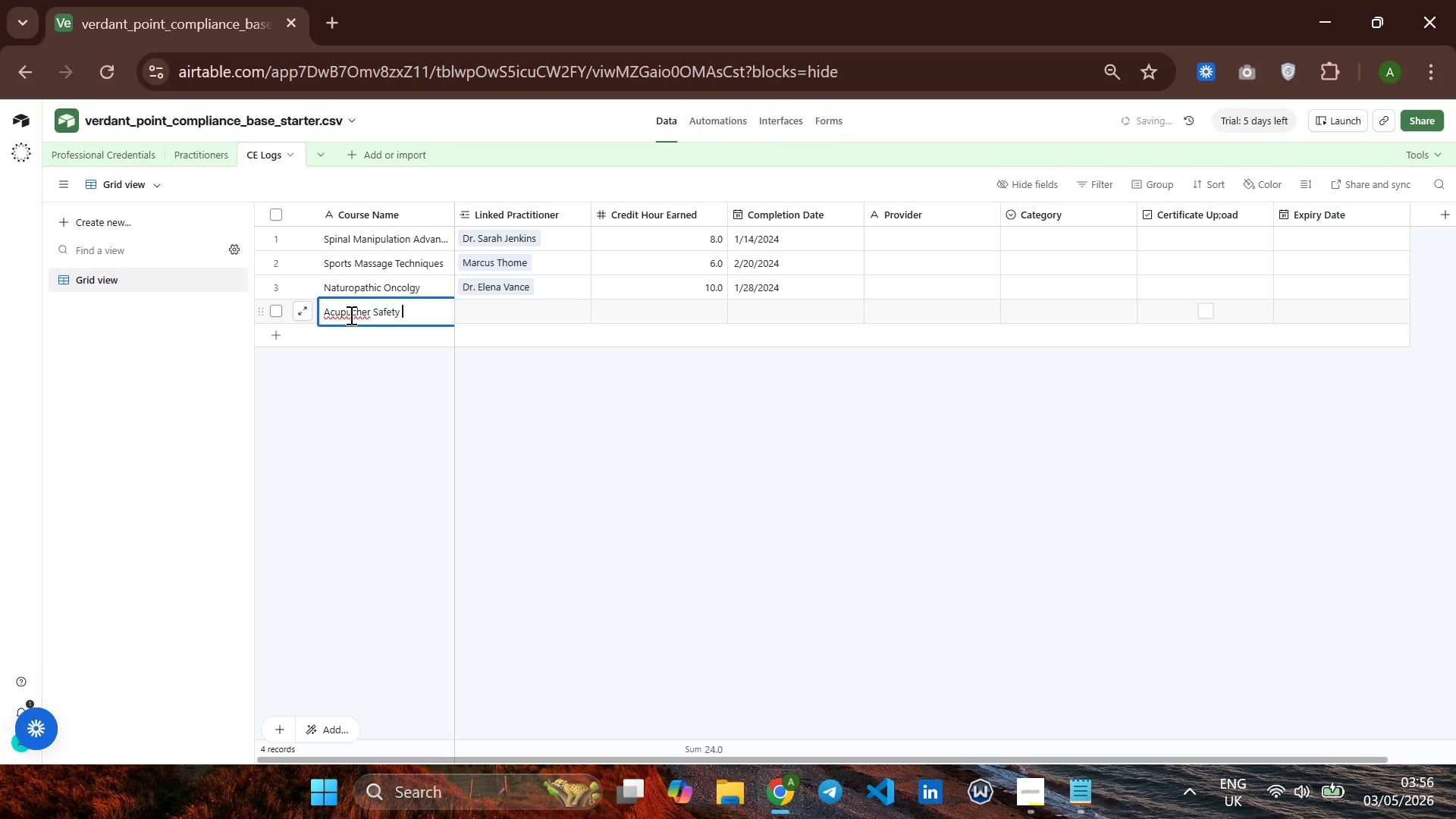 
hold_key(key=ArrowLeft, duration=0.73)
 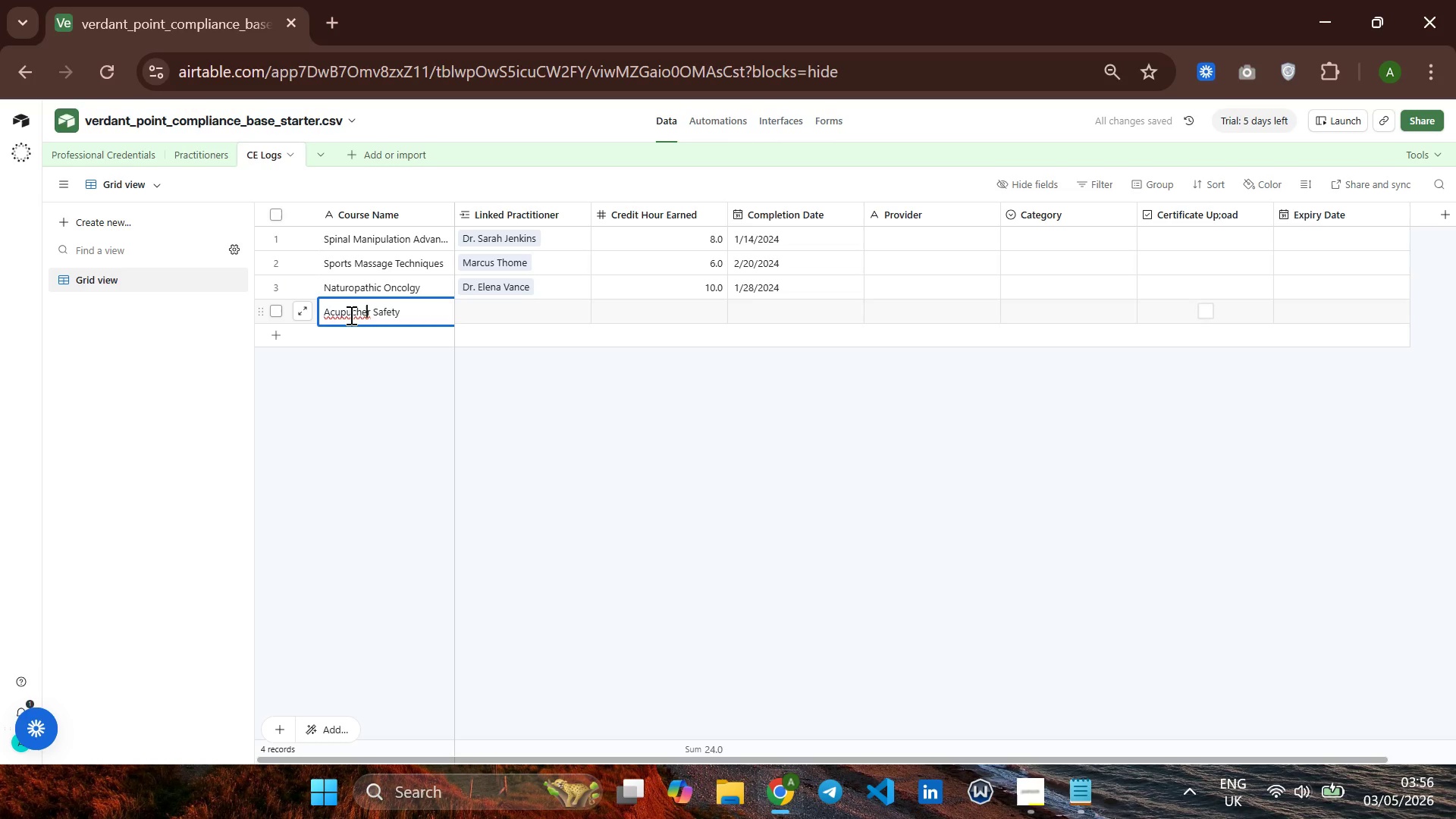 
hold_key(key=ArrowLeft, duration=0.66)
 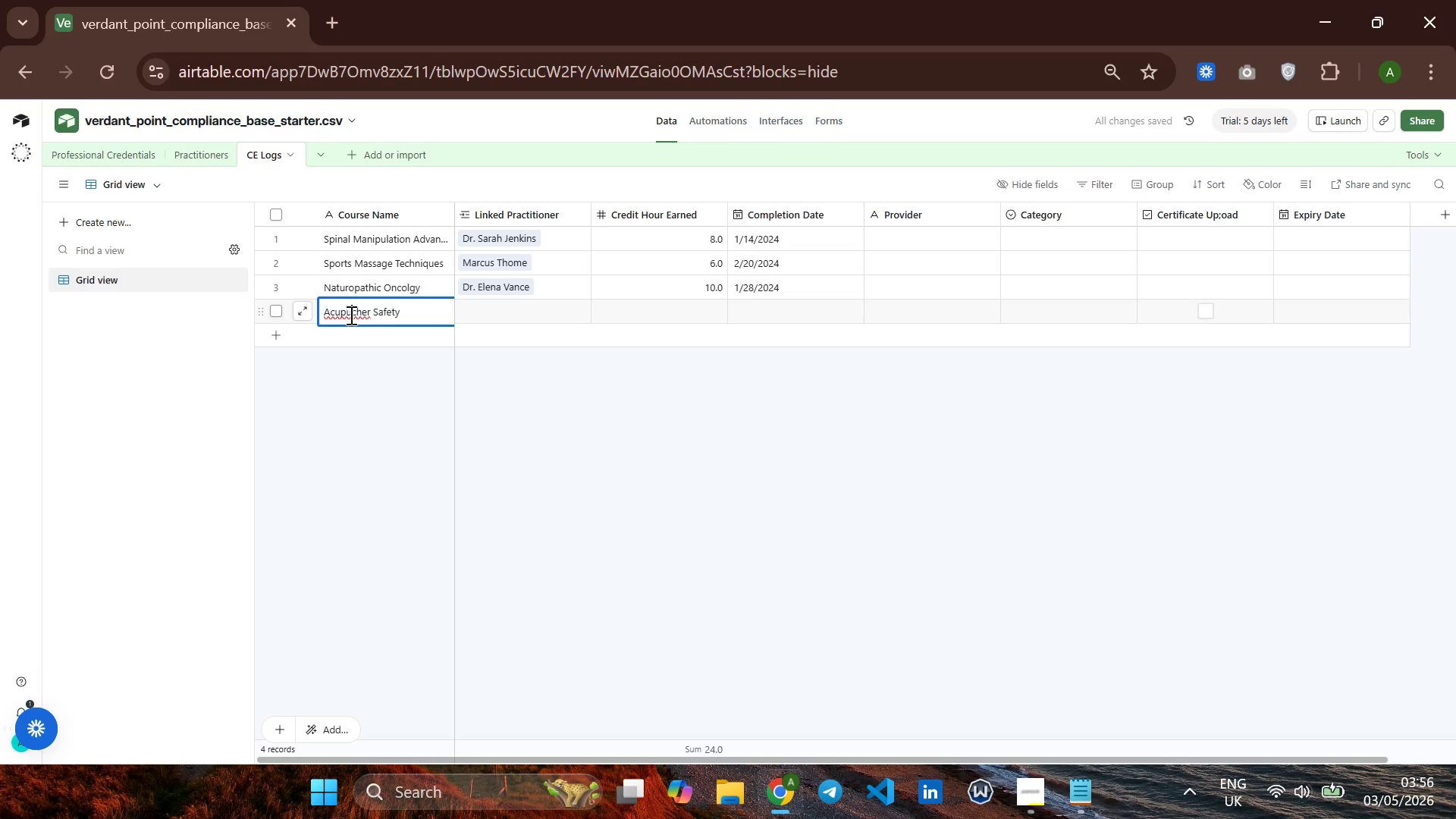 
key(ArrowRight)
 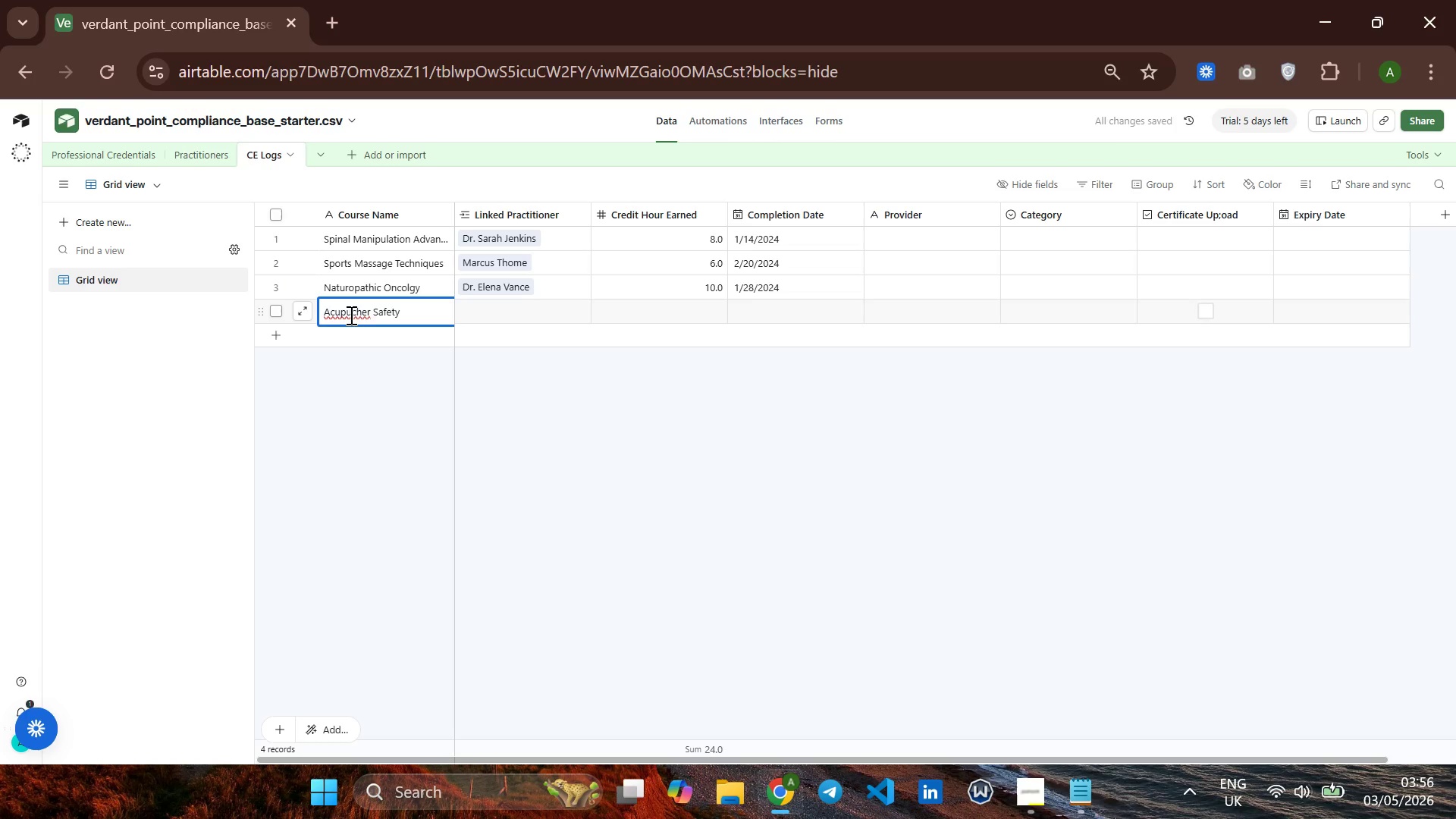 
key(N)
 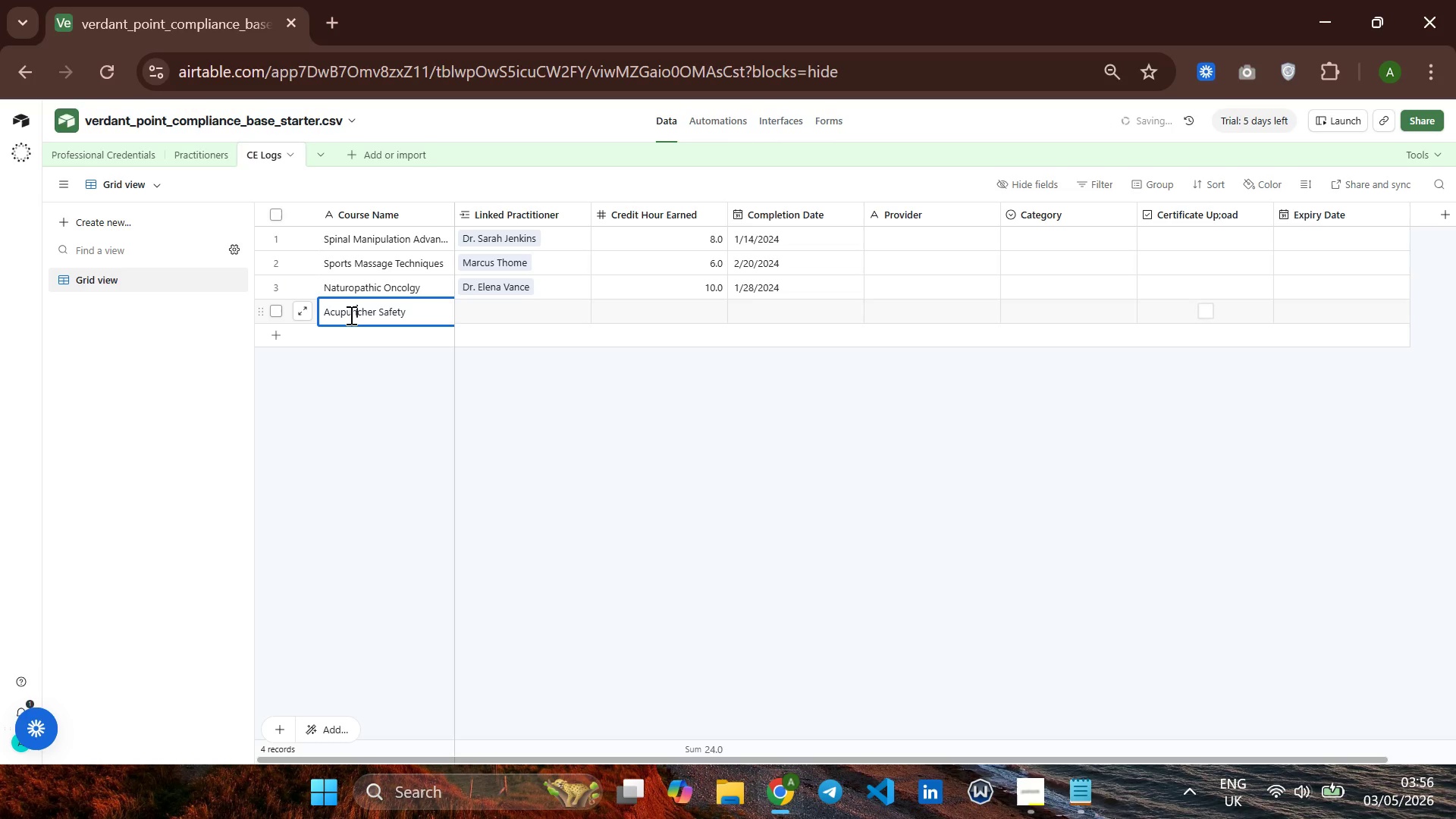 
hold_key(key=ArrowRight, duration=1.01)
 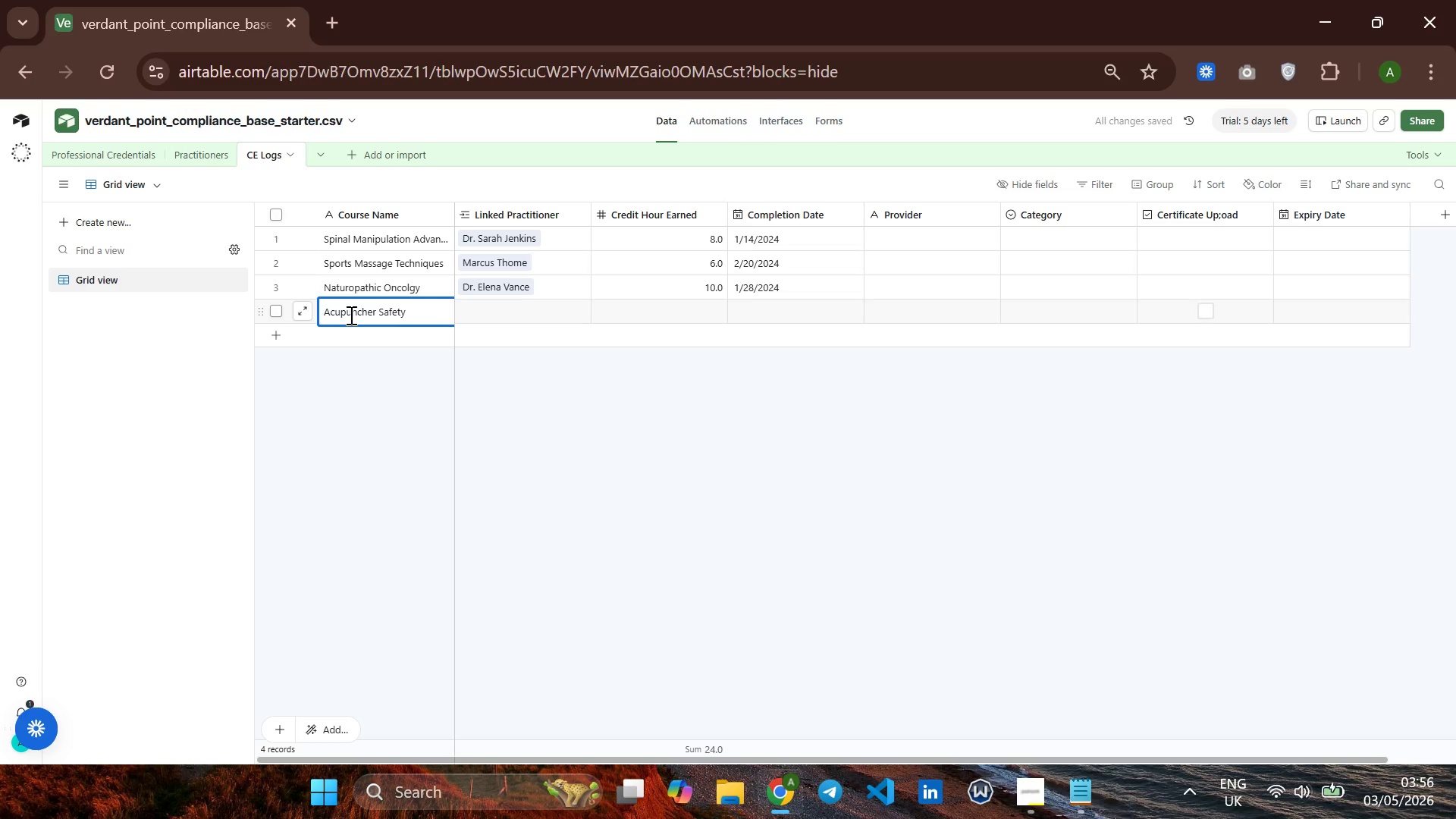 
type(Pror)
key(Backspace)
 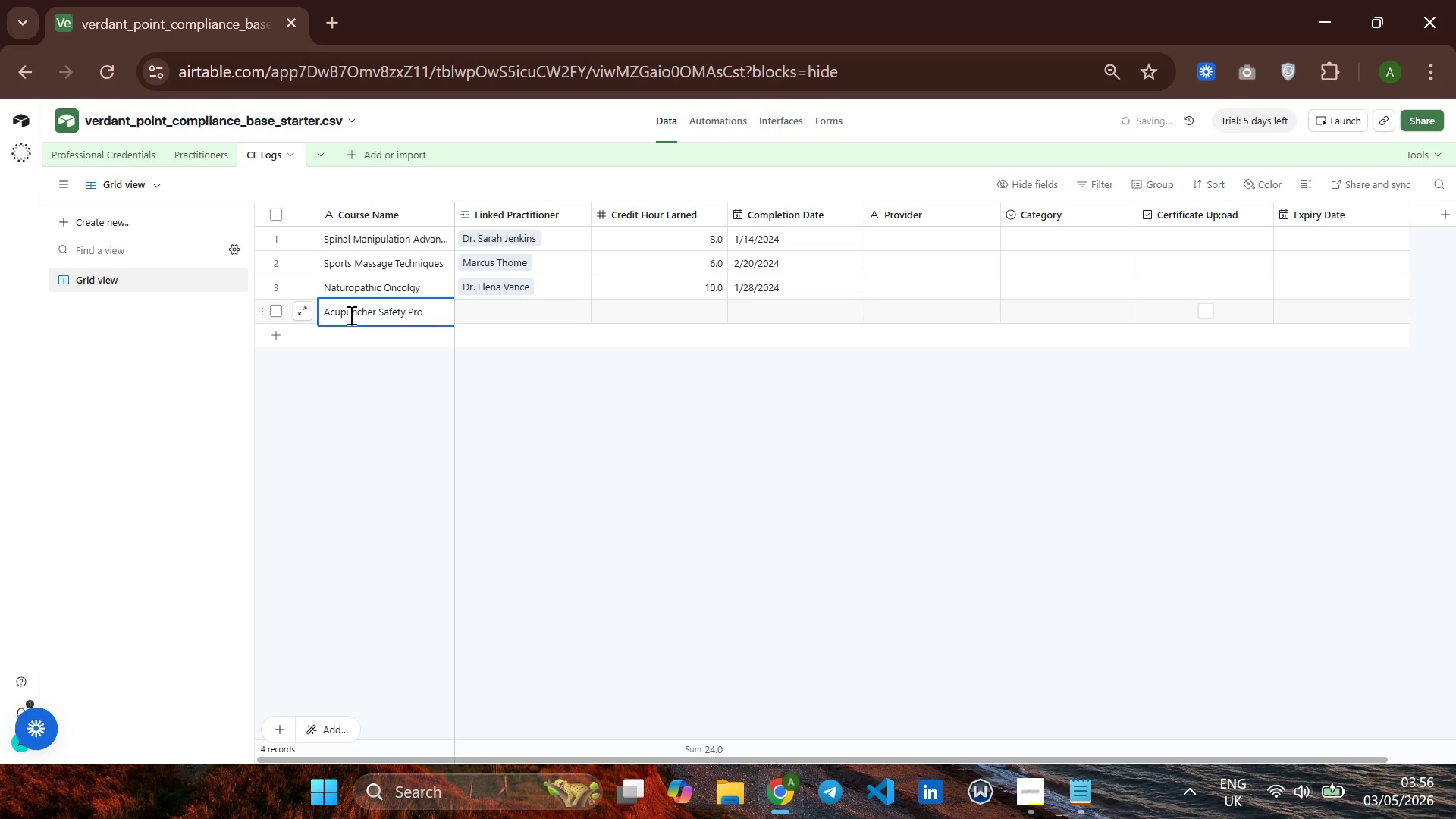 
type(tocols)
 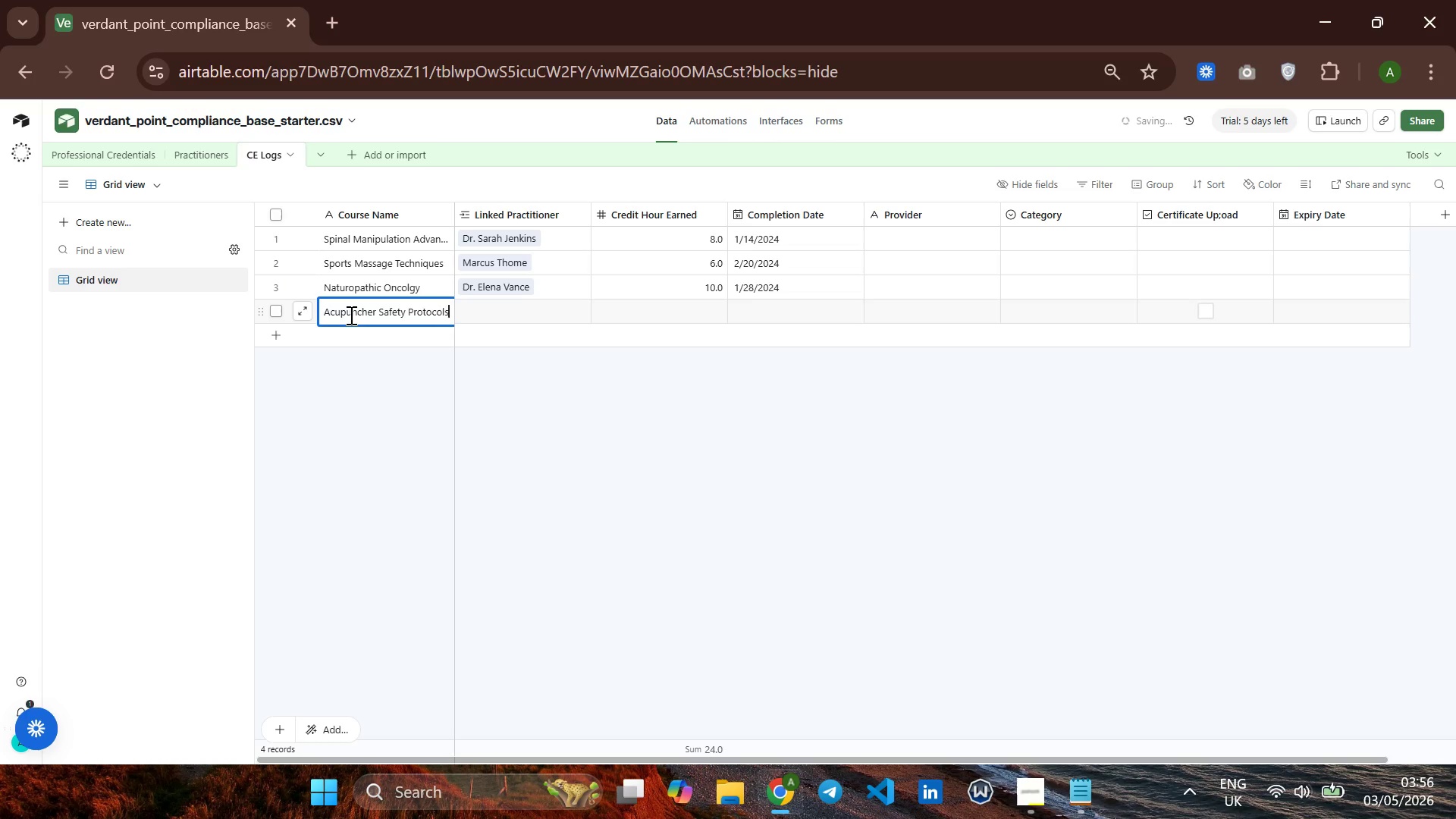 
key(Enter)
 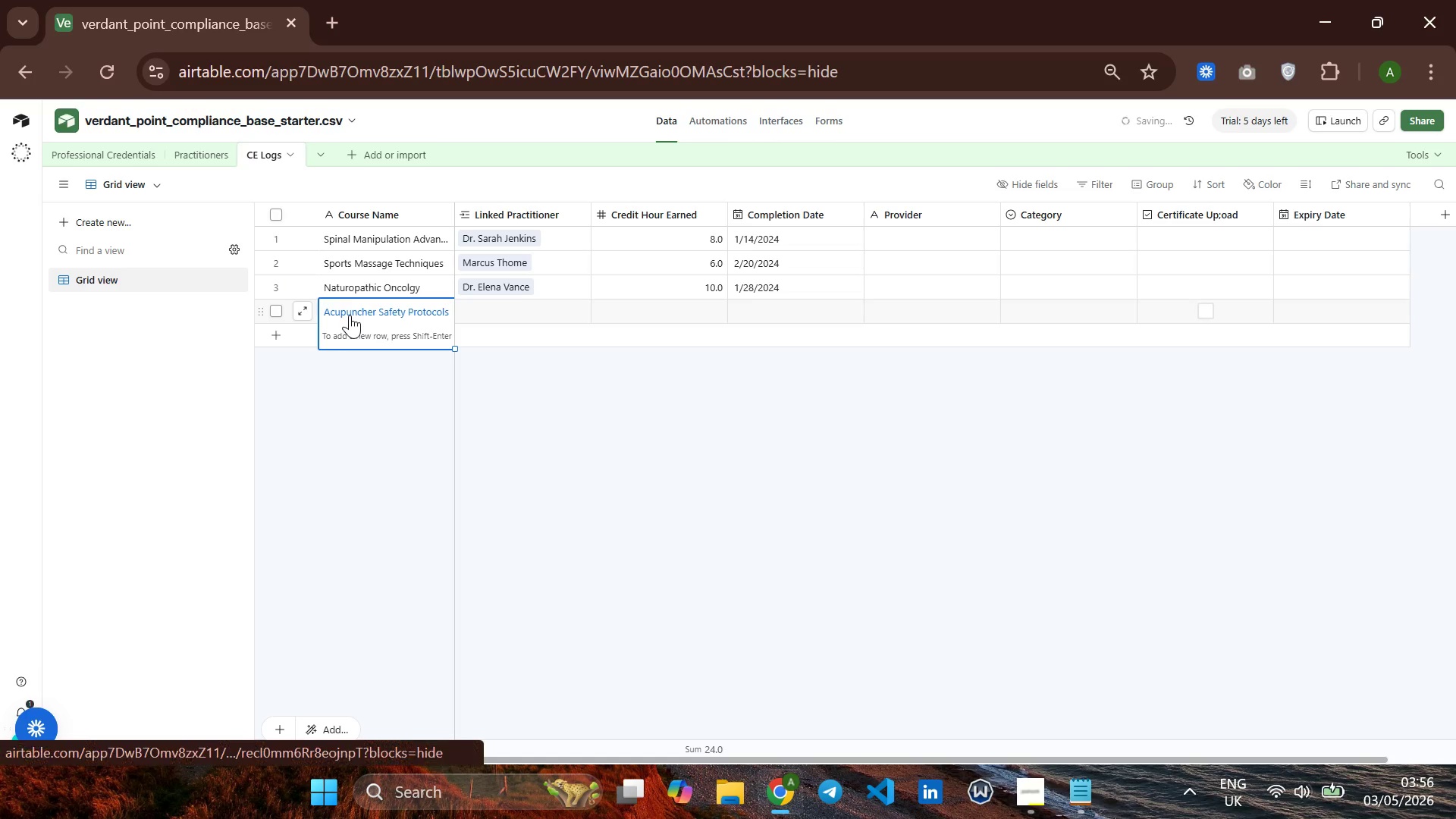 
key(Shift+ShiftRight)
 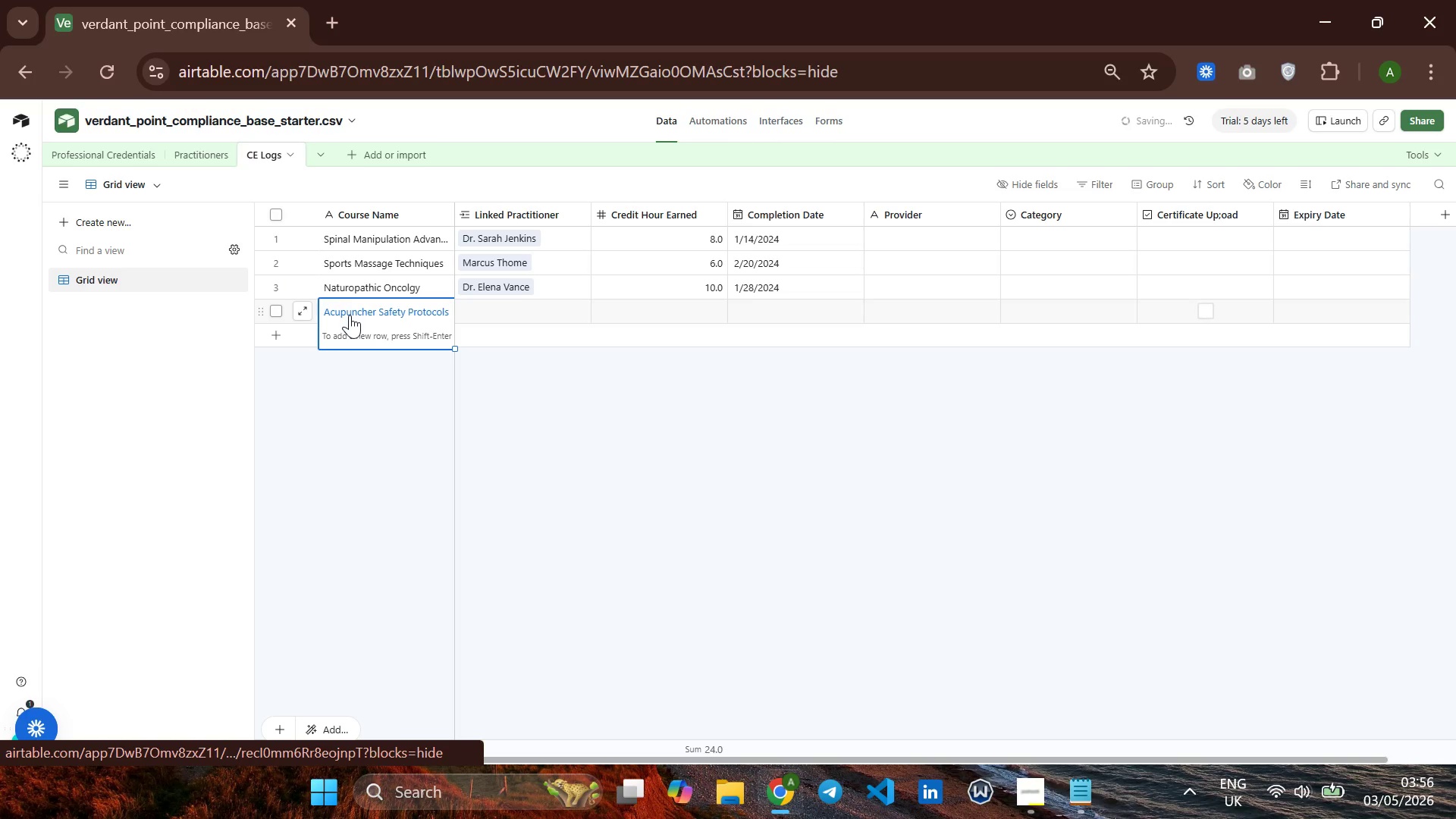 
key(ArrowRight)
 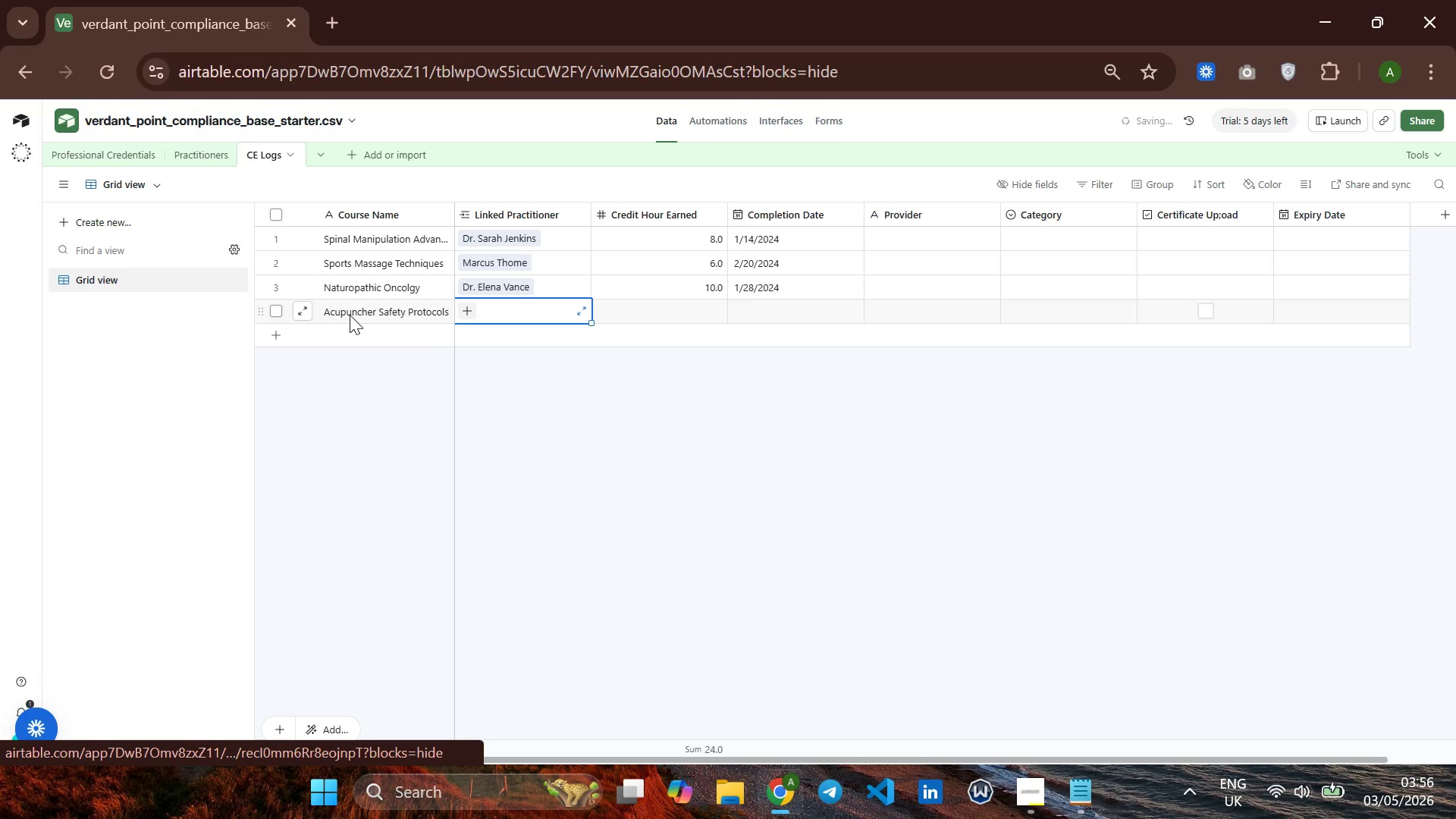 
key(ArrowRight)
 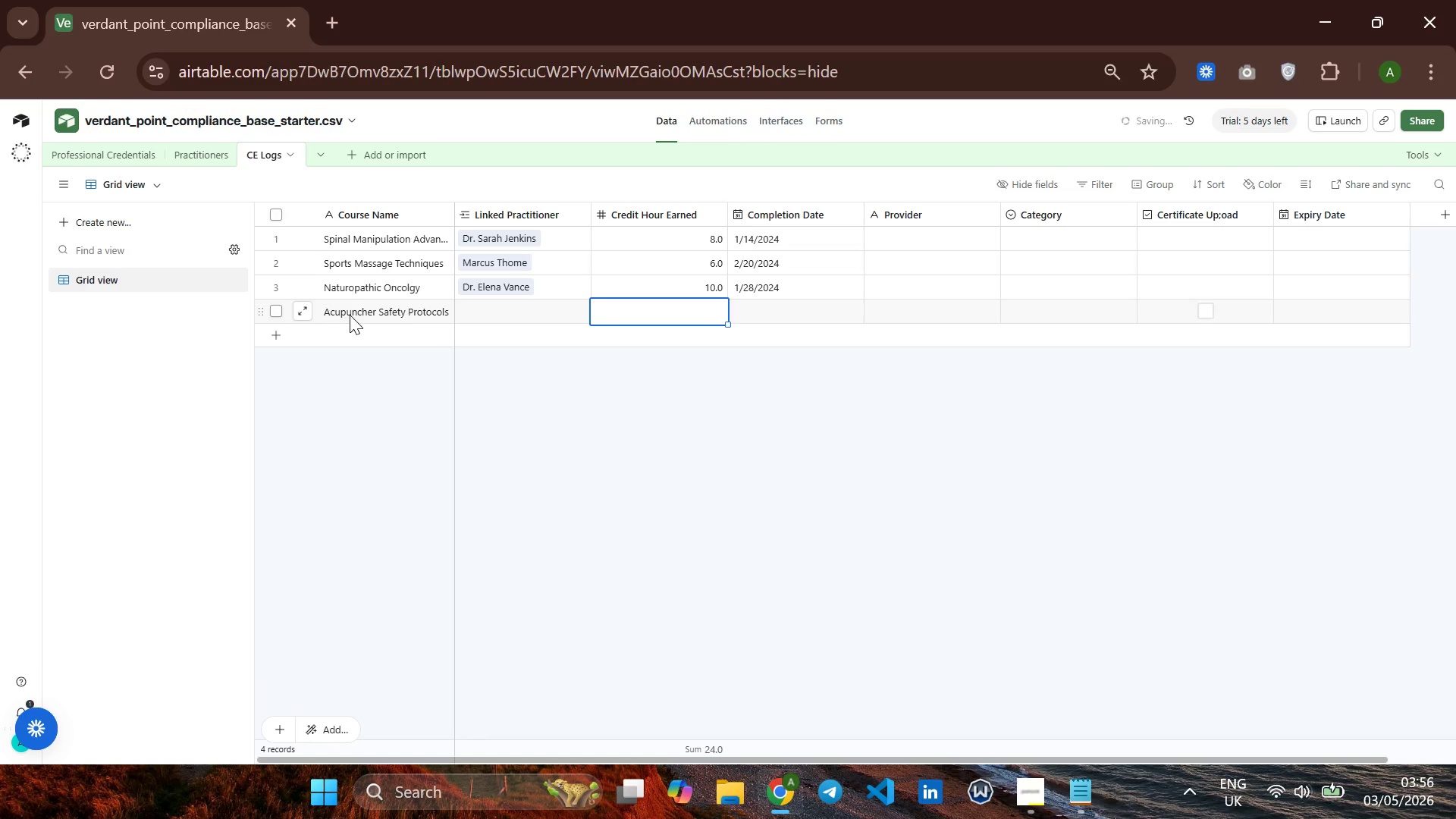 
key(ArrowLeft)
 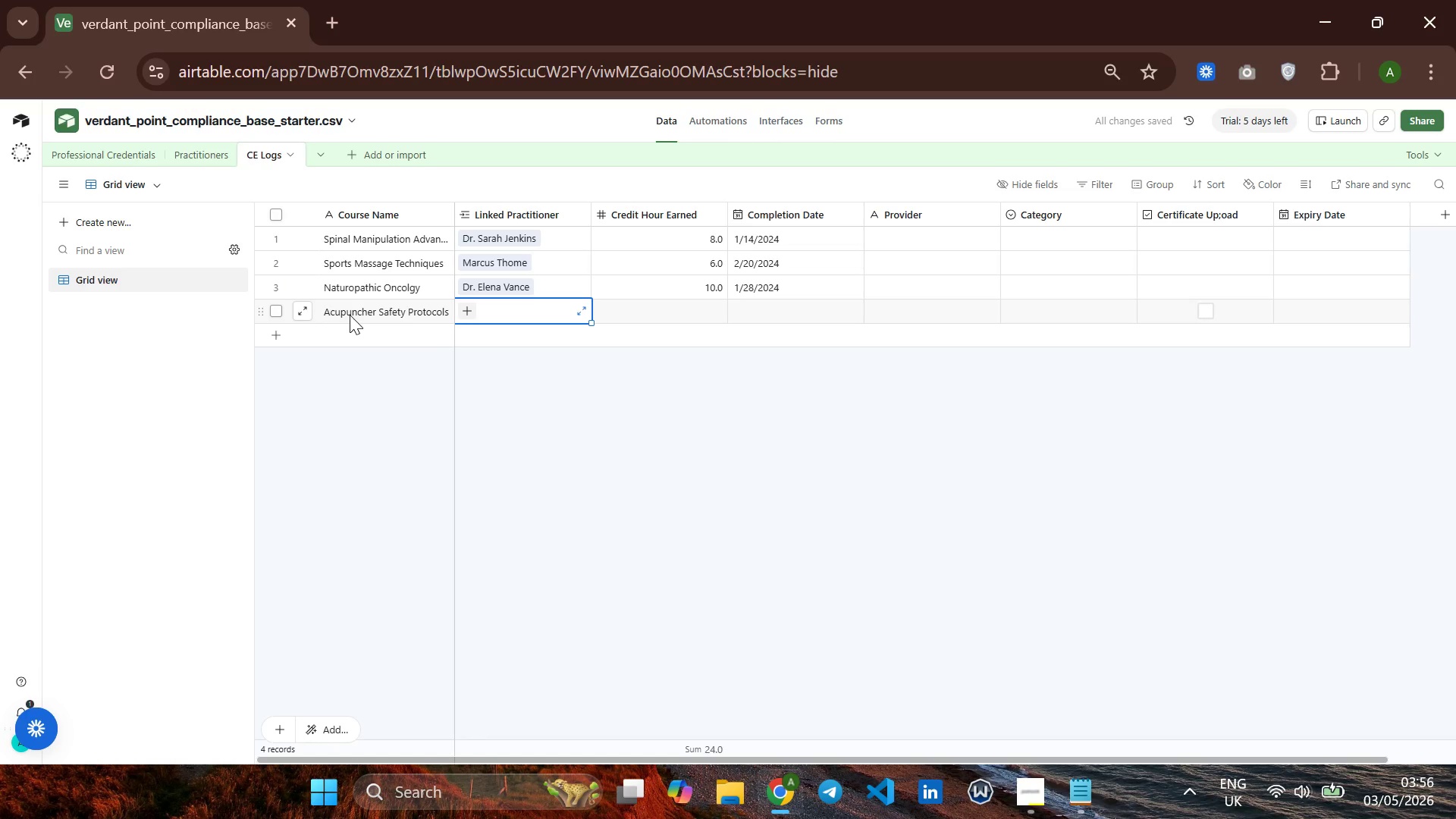 
key(CapsLock)
 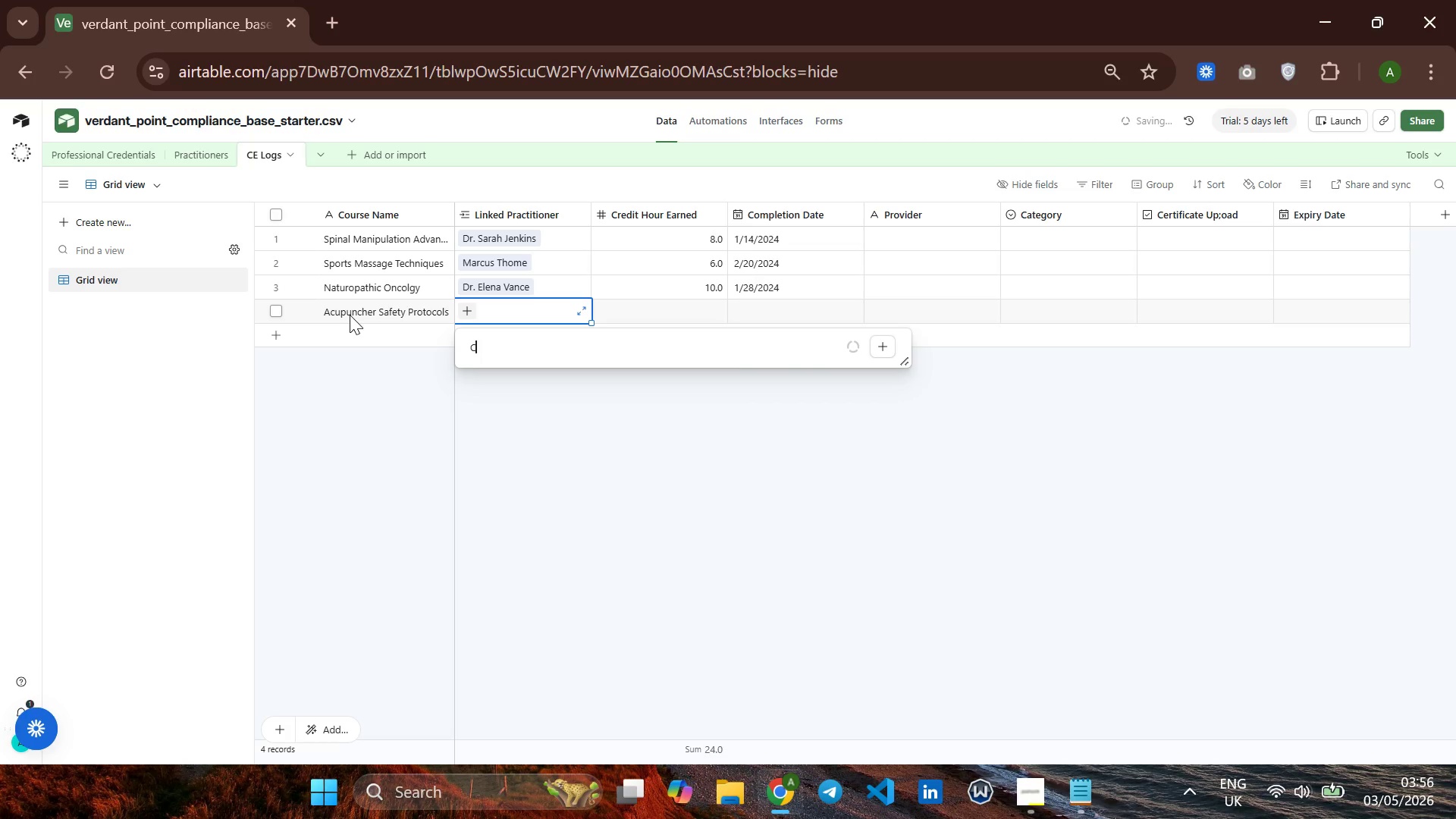 
key(C)
 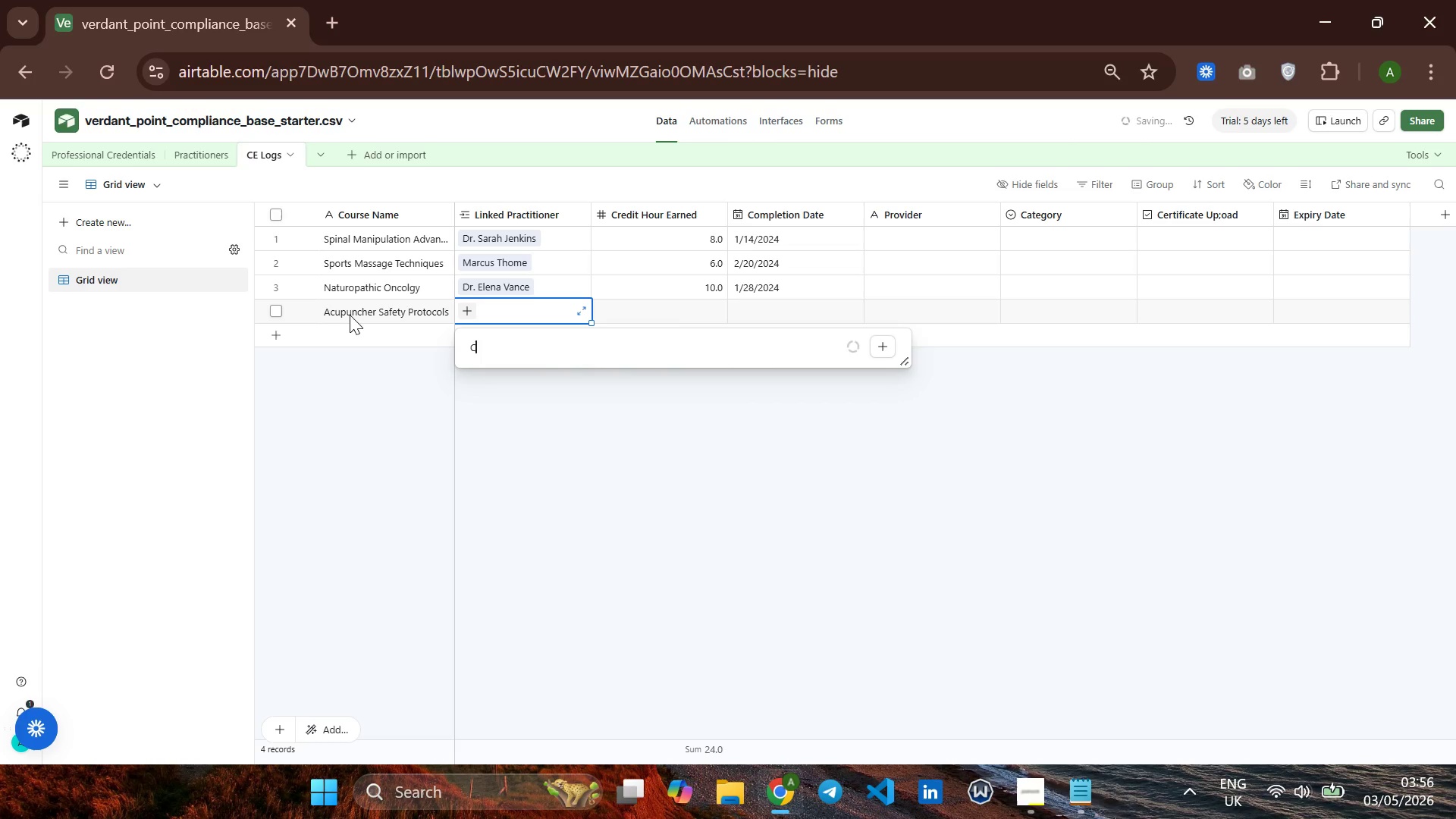 
key(CapsLock)
 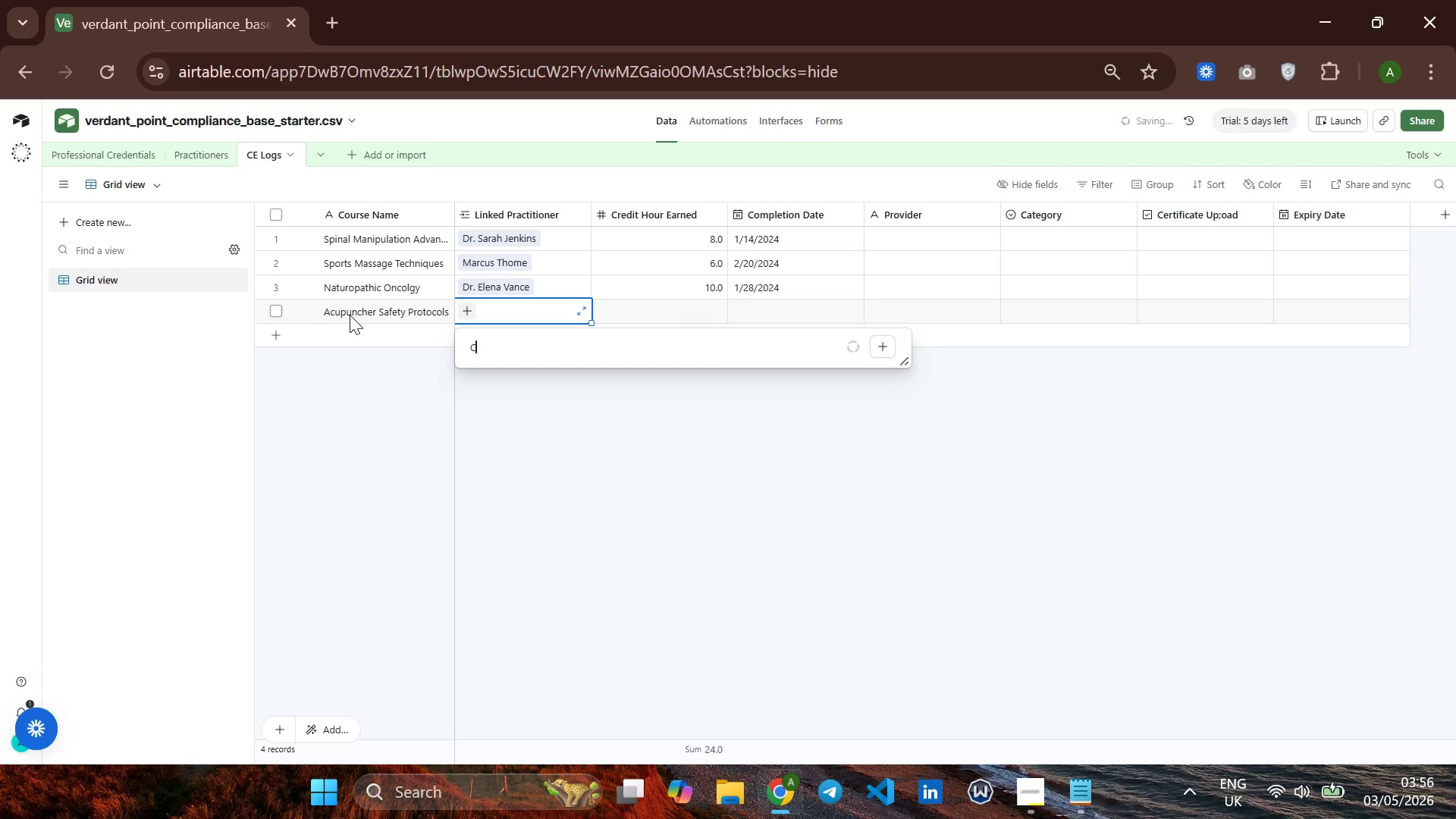 
key(H)
 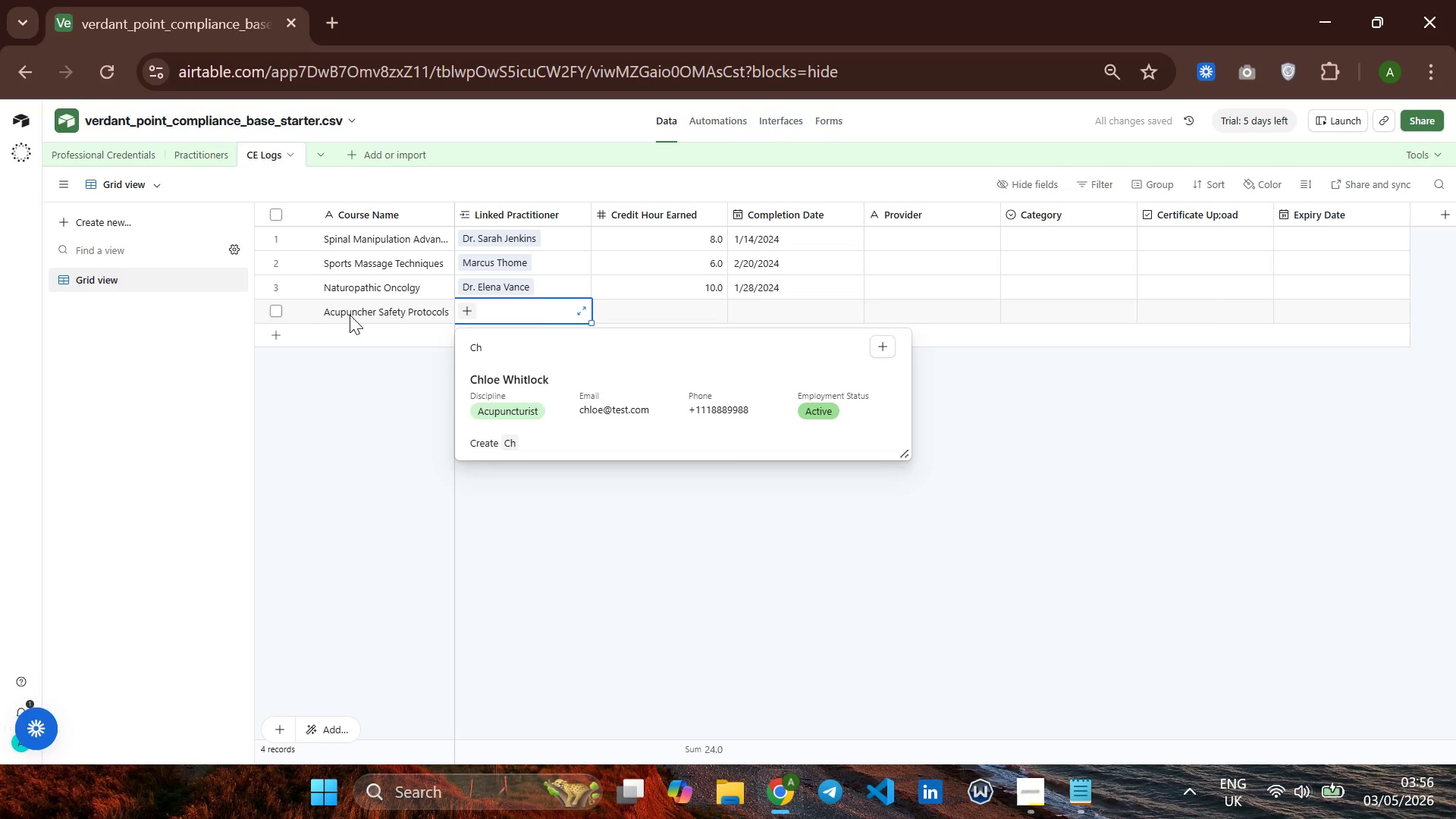 
key(Enter)
 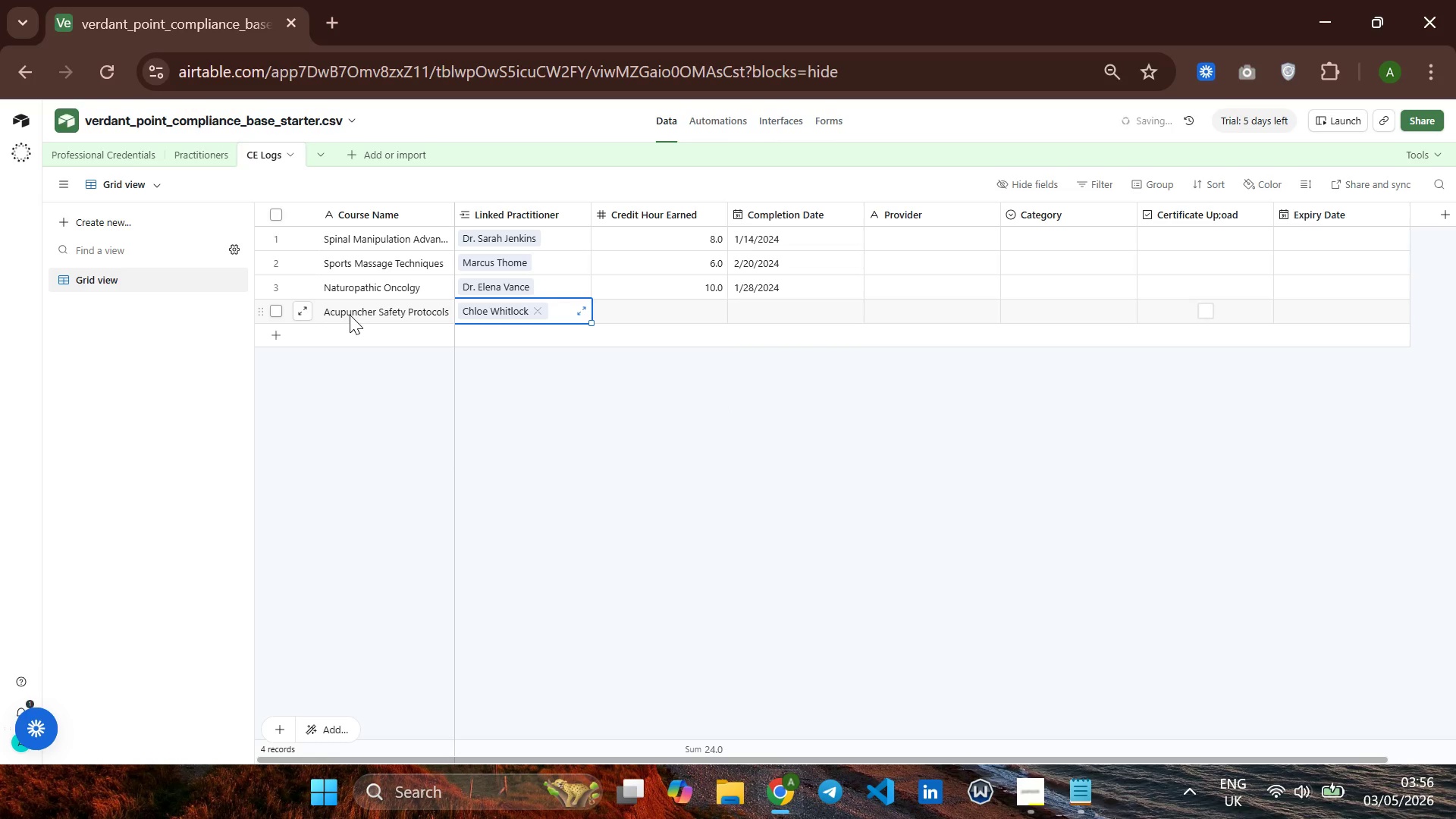 
key(ArrowRight)
 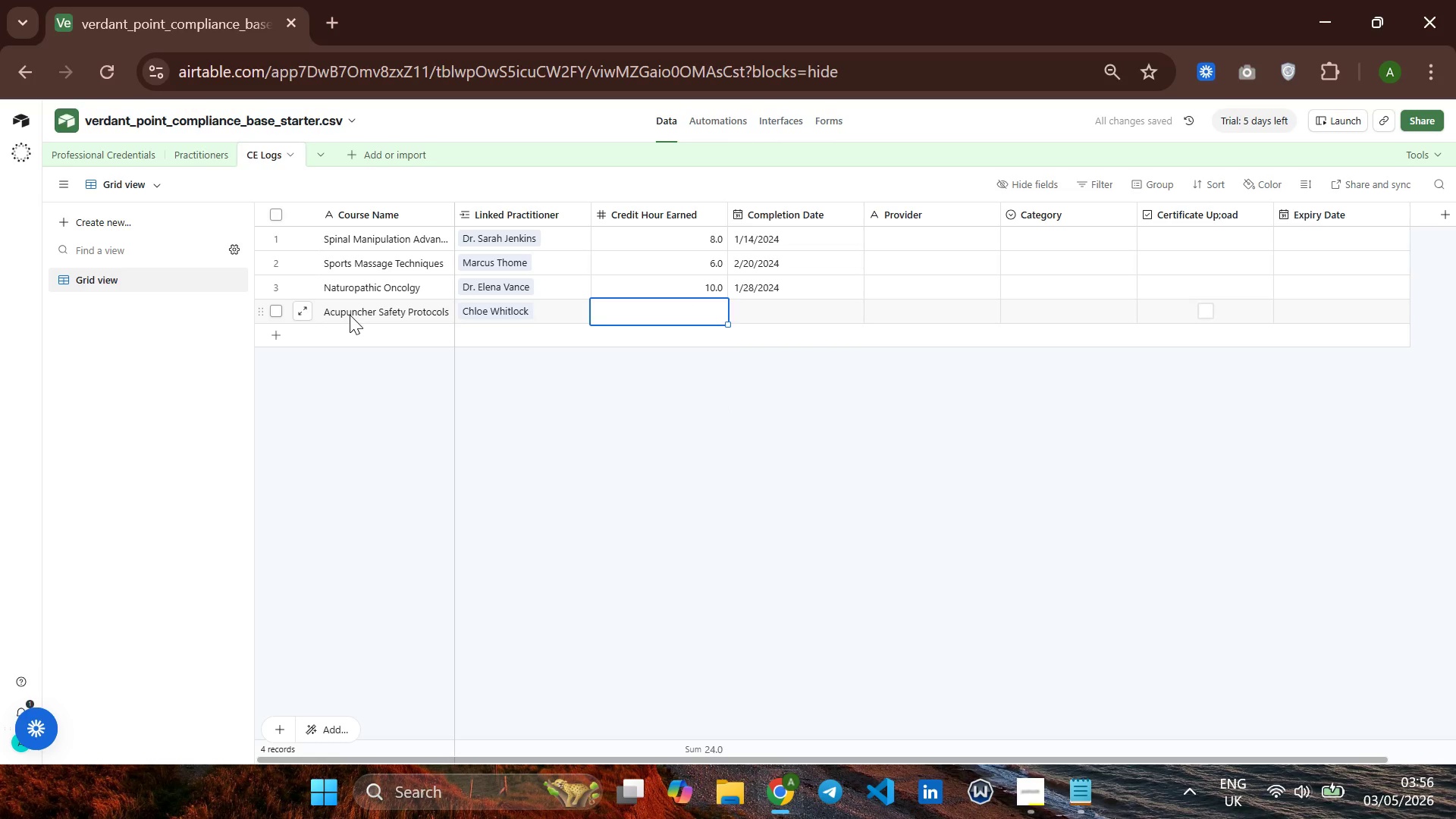 
key(4)
 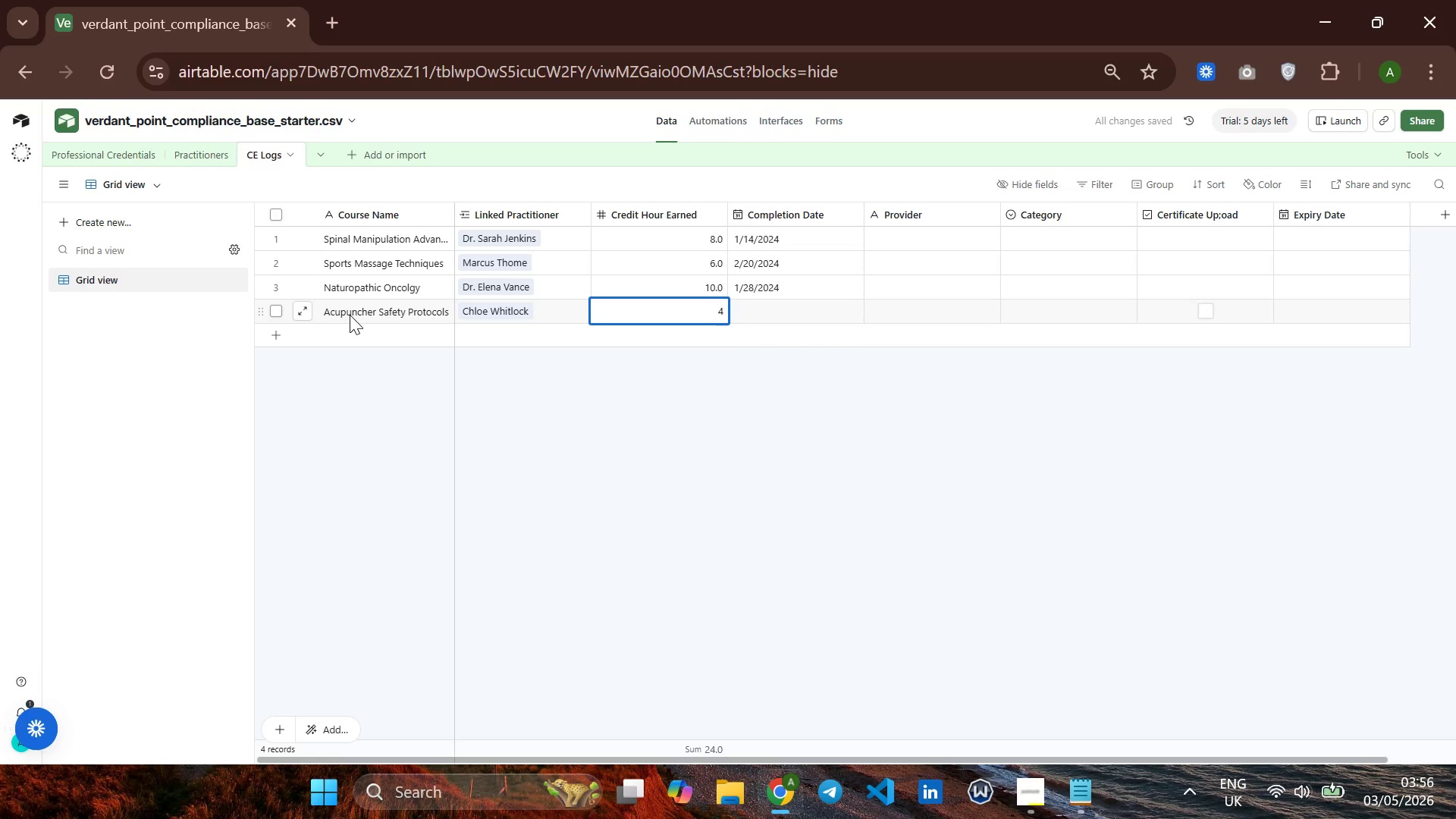 
key(ArrowRight)
 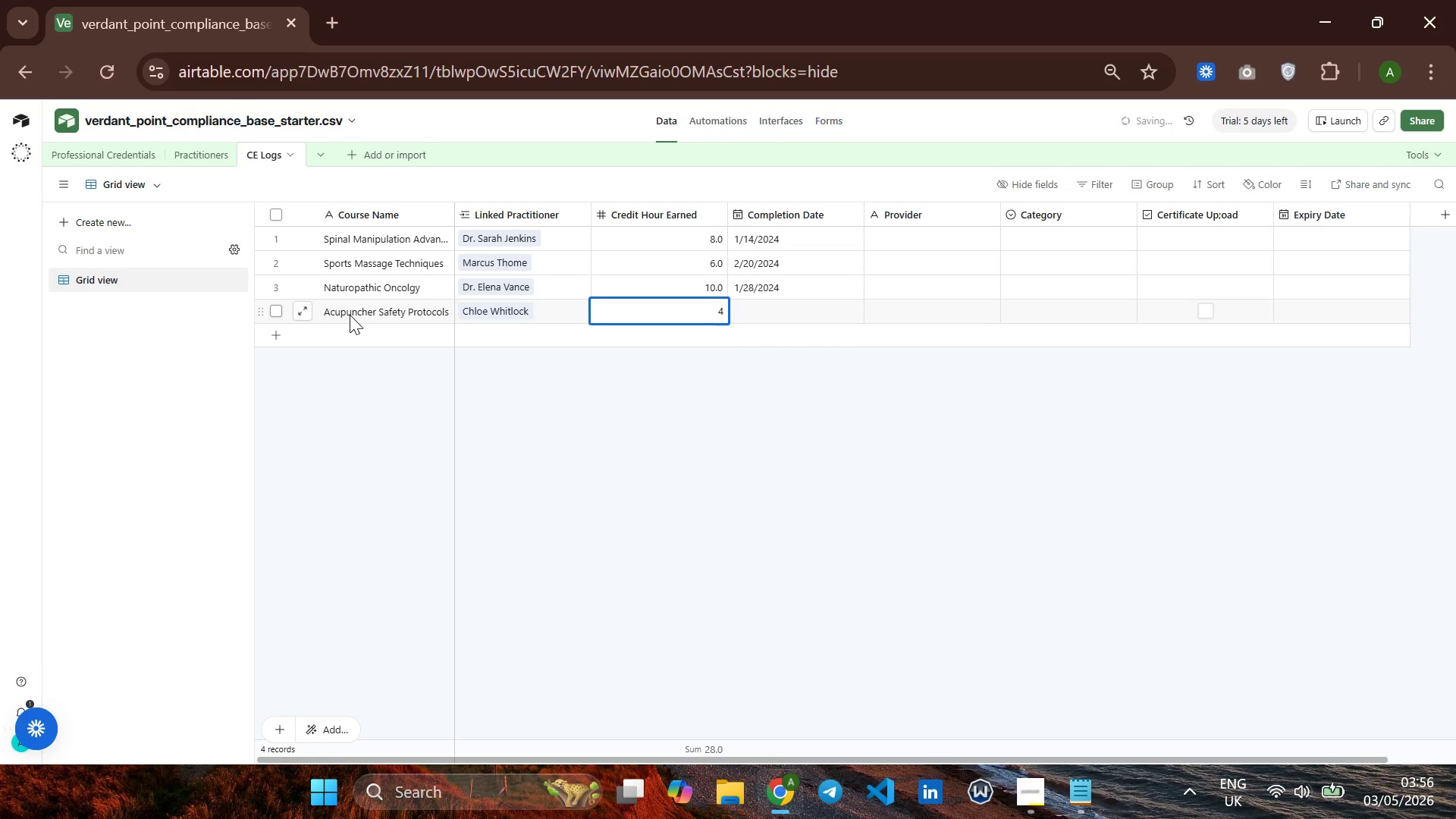 
key(ArrowRight)
 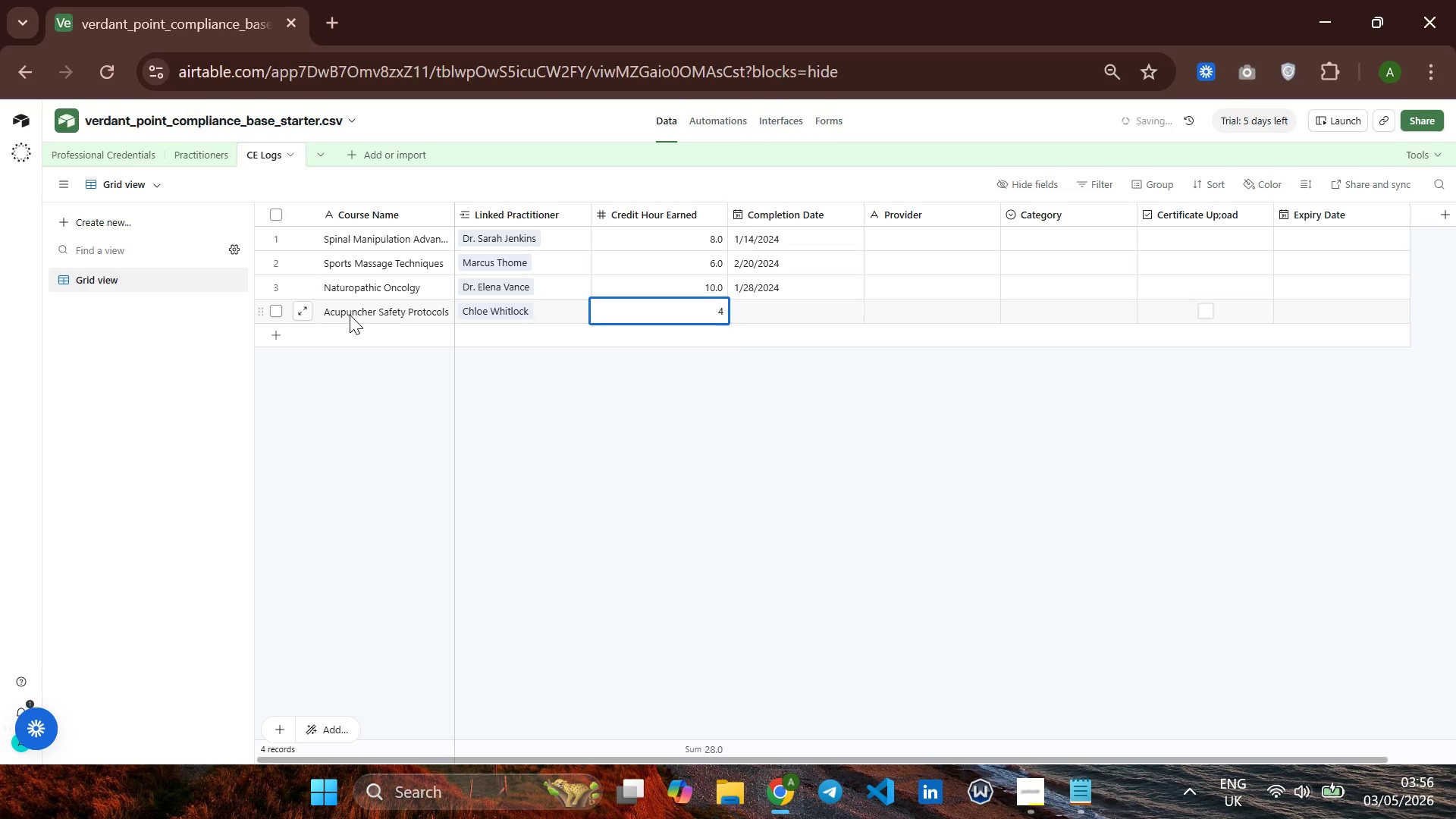 
key(Enter)
 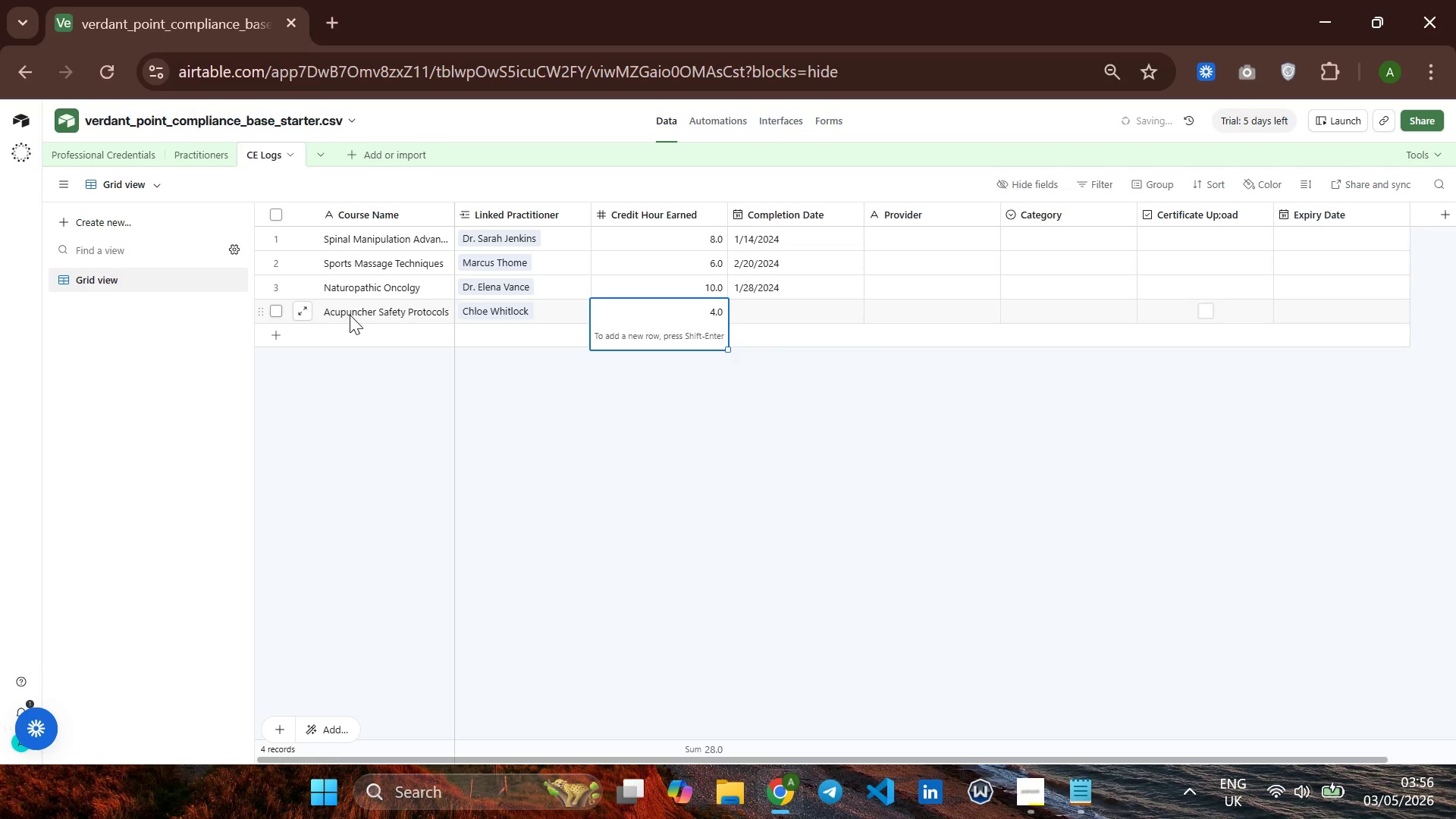 
key(ArrowUp)
 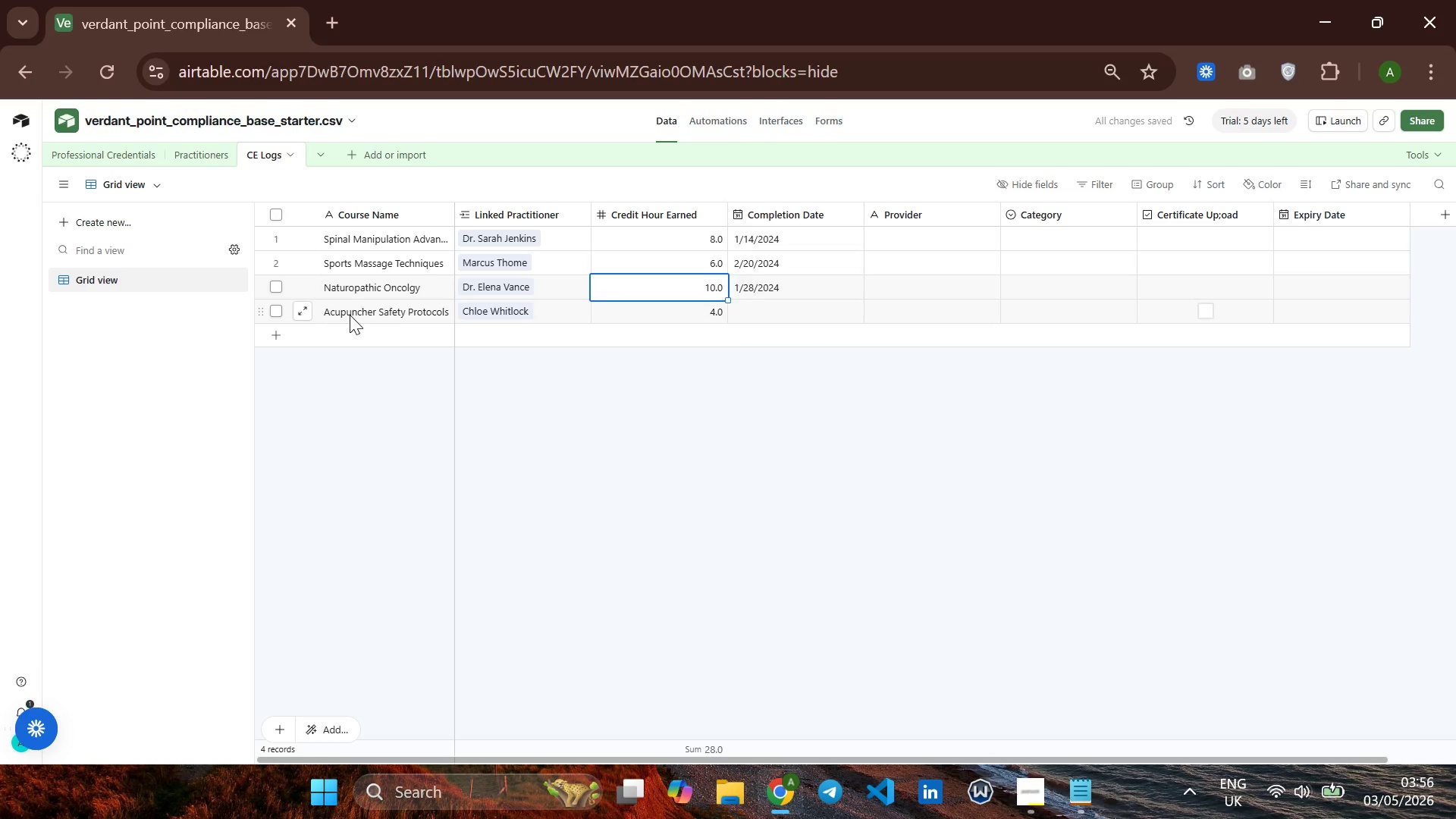 
key(ArrowRight)
 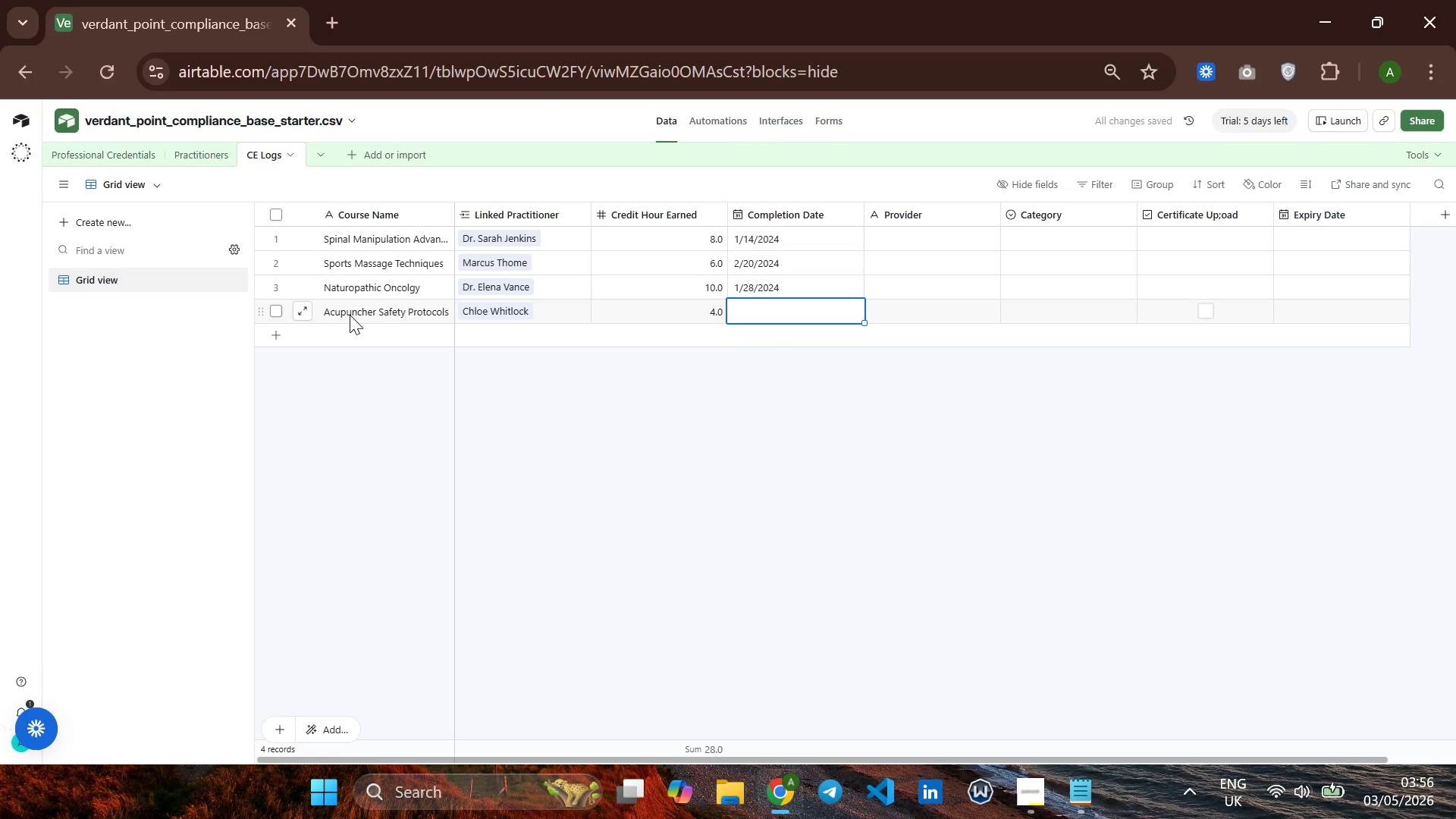 
key(ArrowDown)
 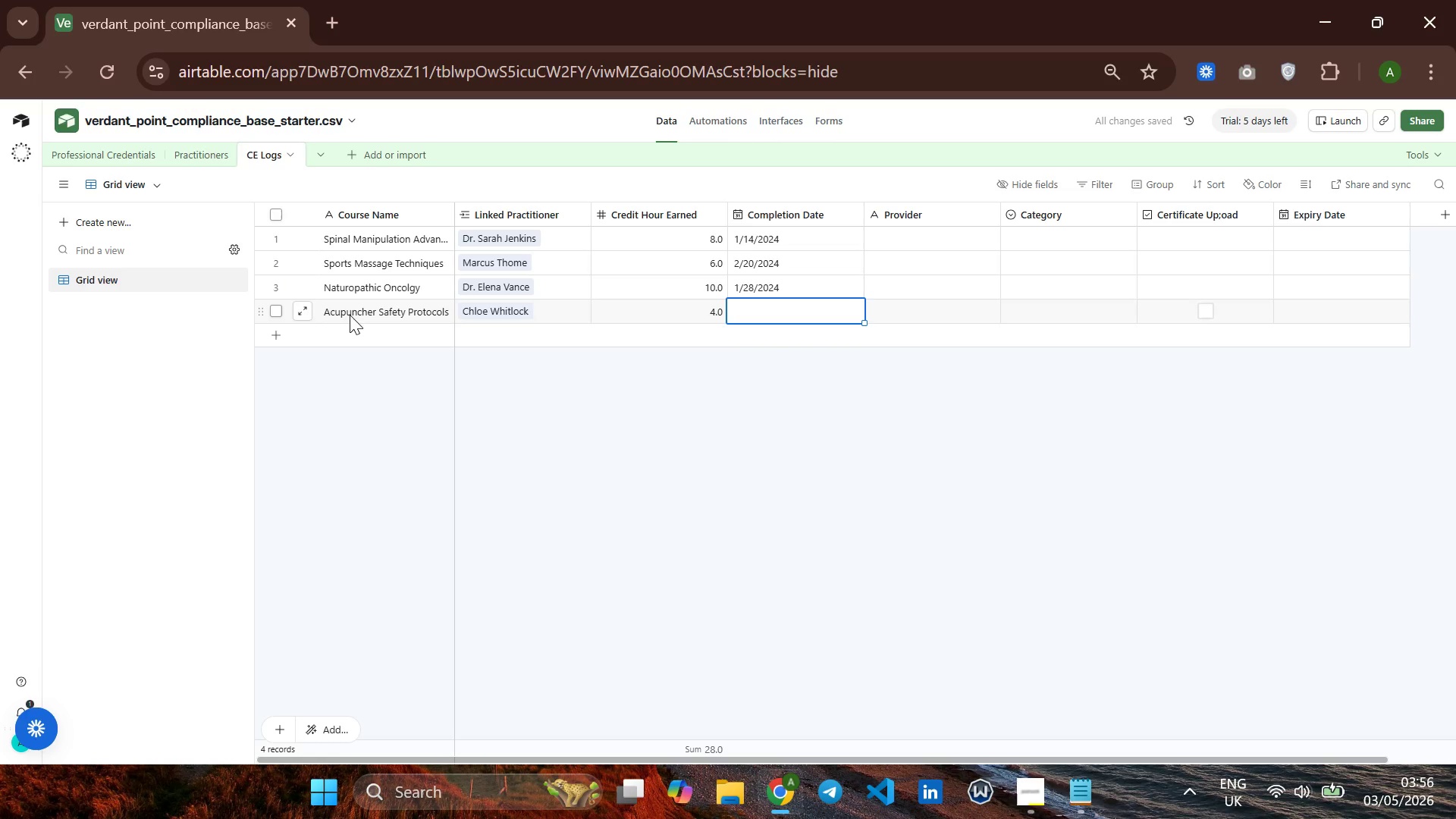 
type(01/28/2024)
 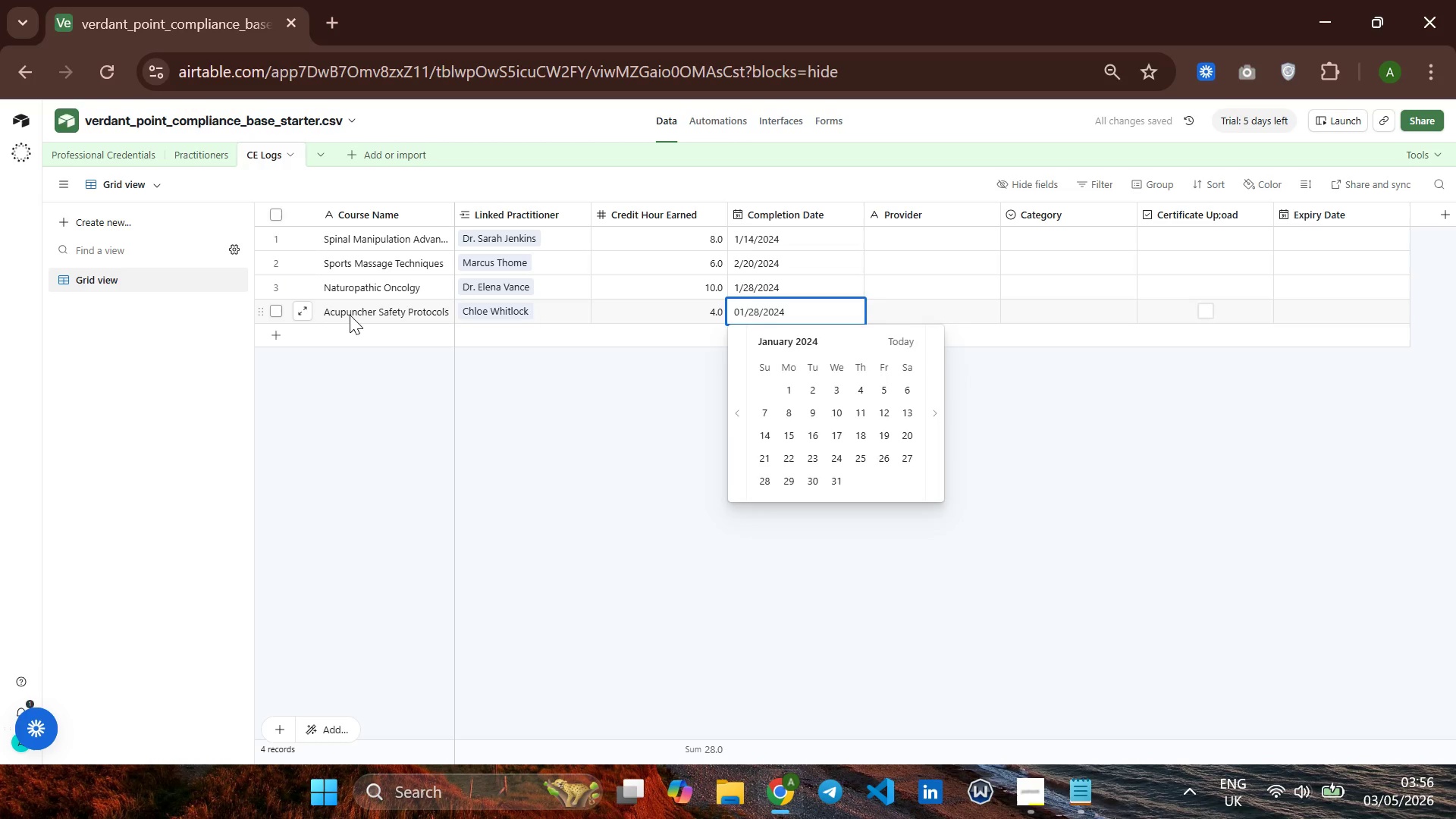 
key(Enter)
 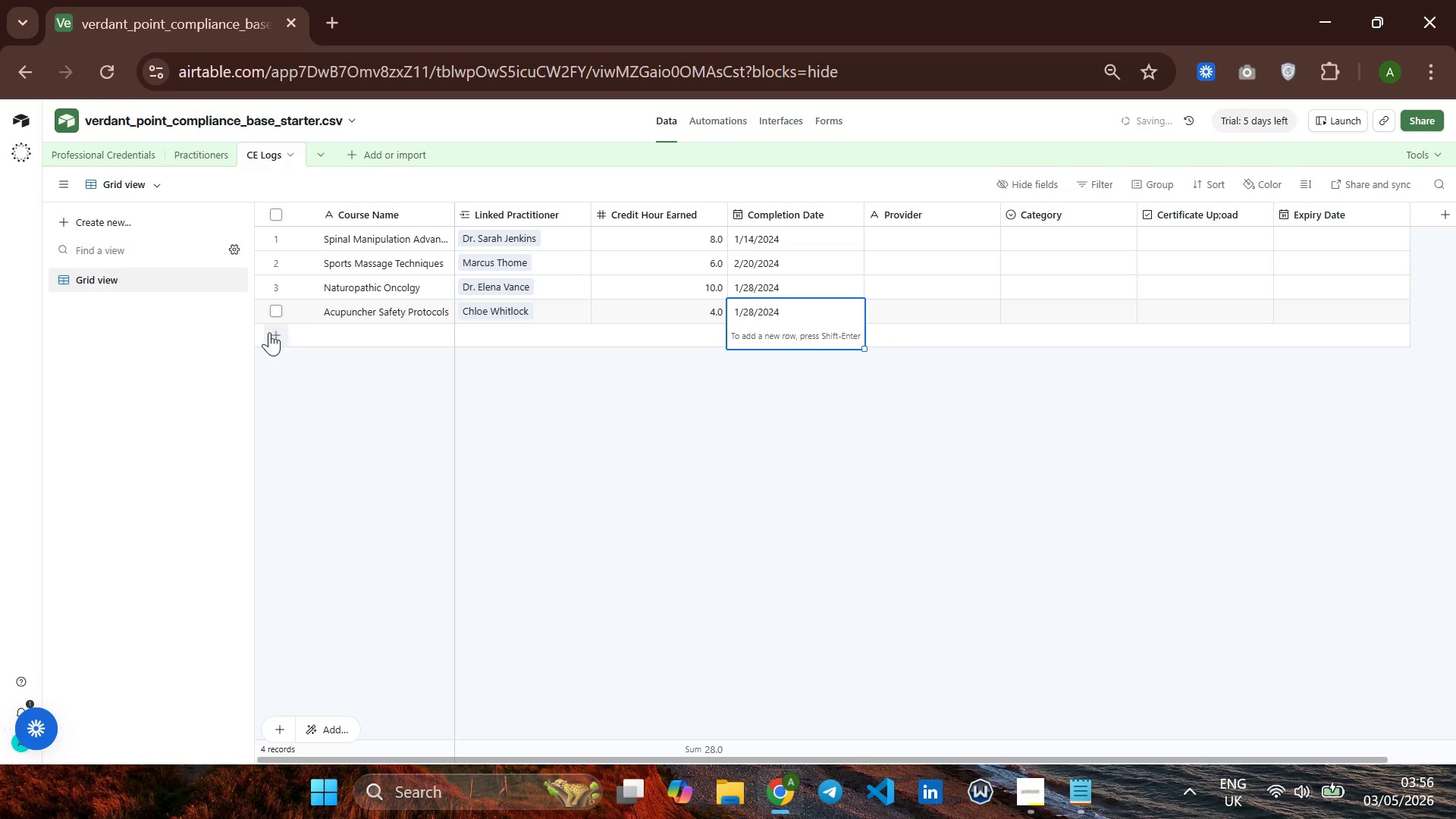 
left_click([271, 332])
 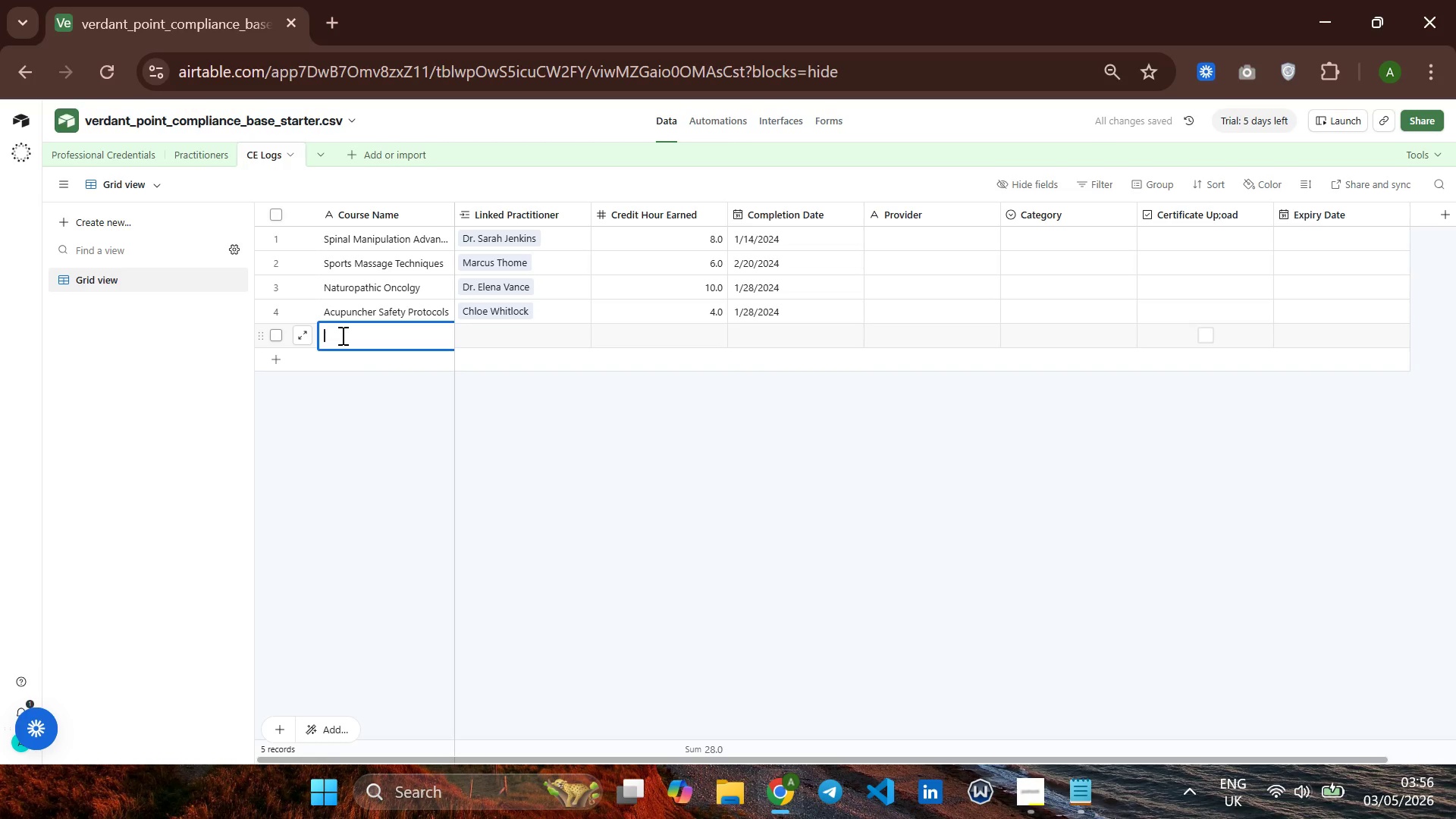 
type(Ehics on Practice)
 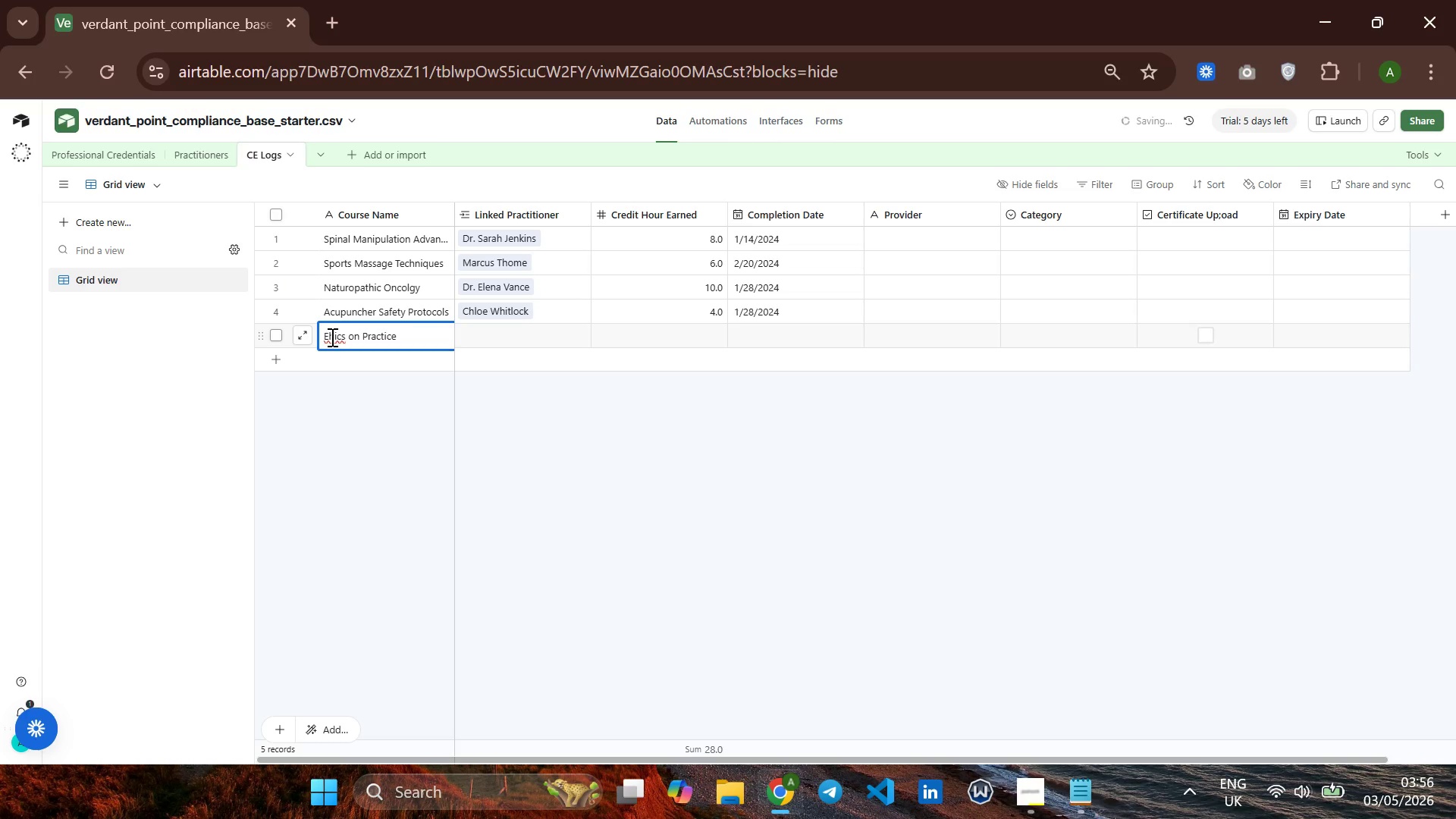 
hold_key(key=ArrowLeft, duration=0.98)
 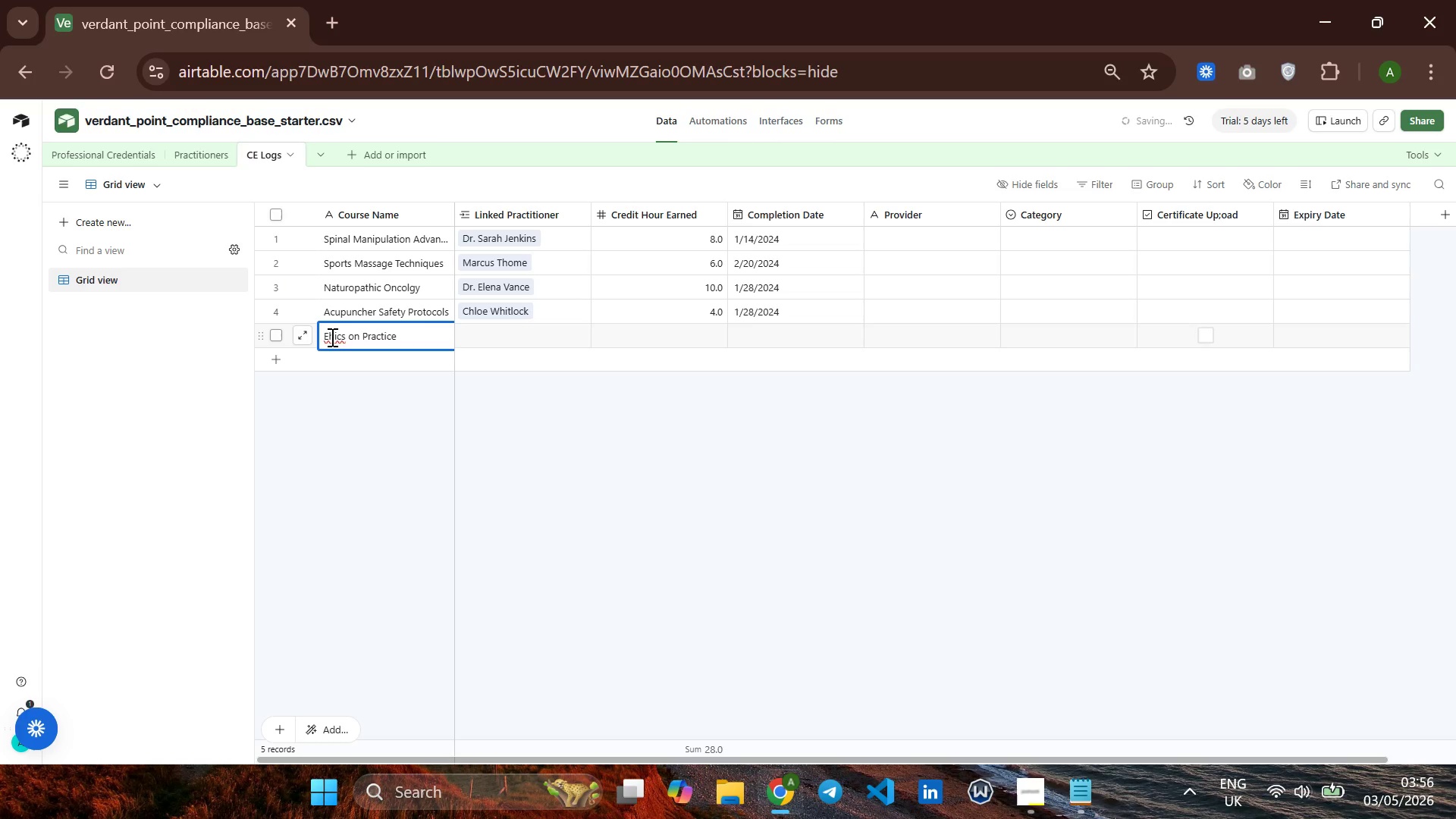 
key(T)
 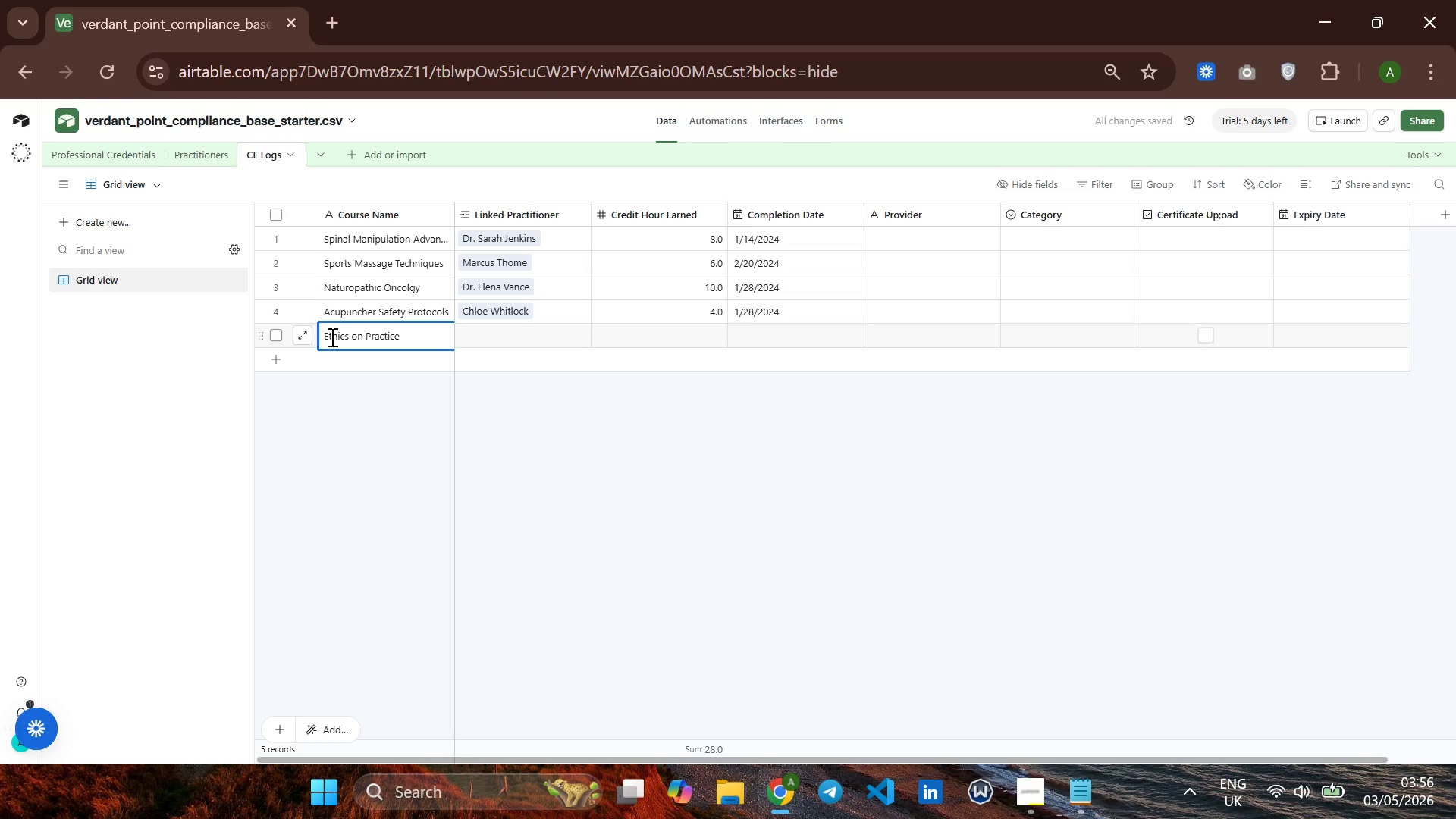 
key(Enter)
 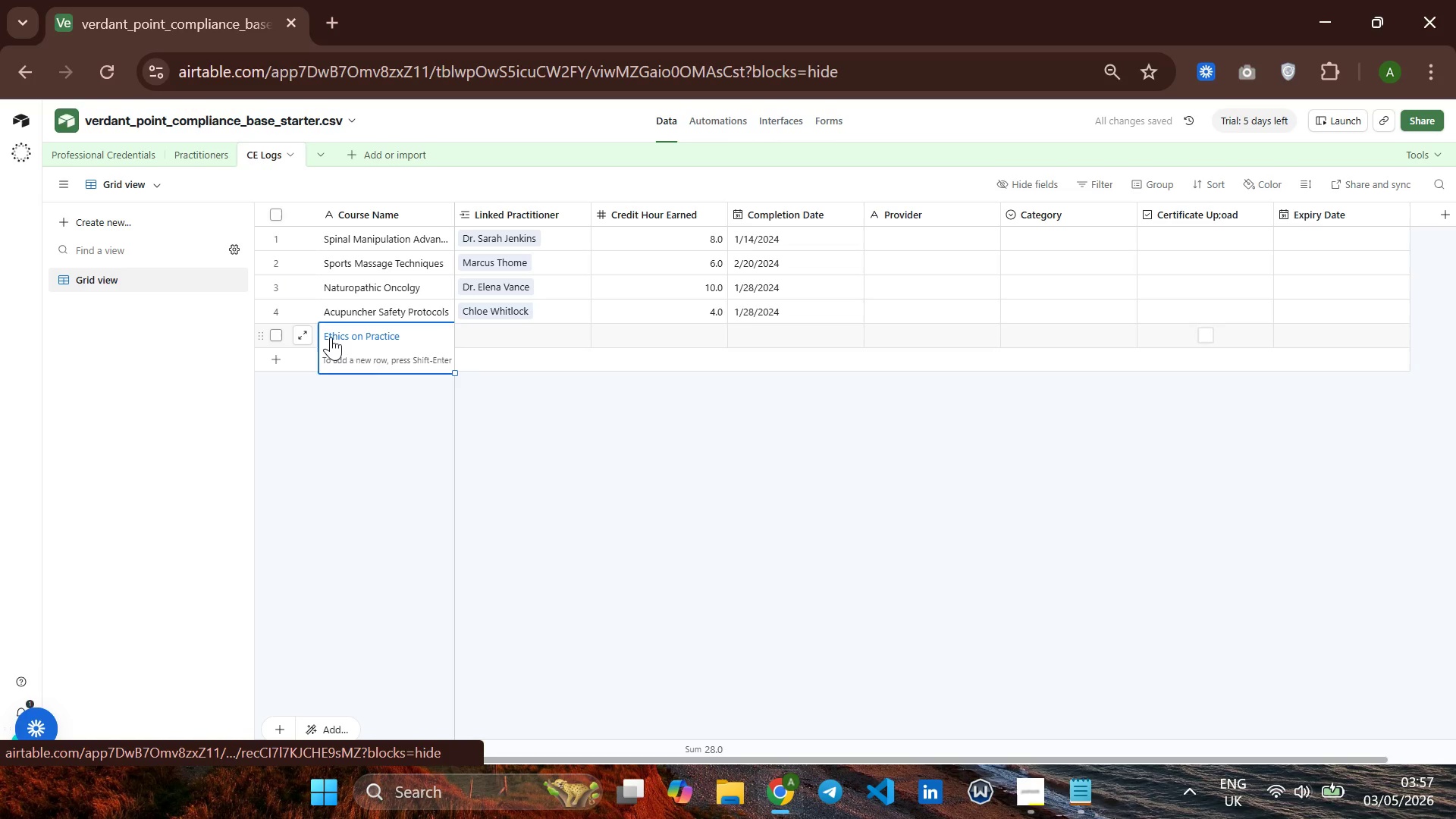 
key(ArrowUp)
 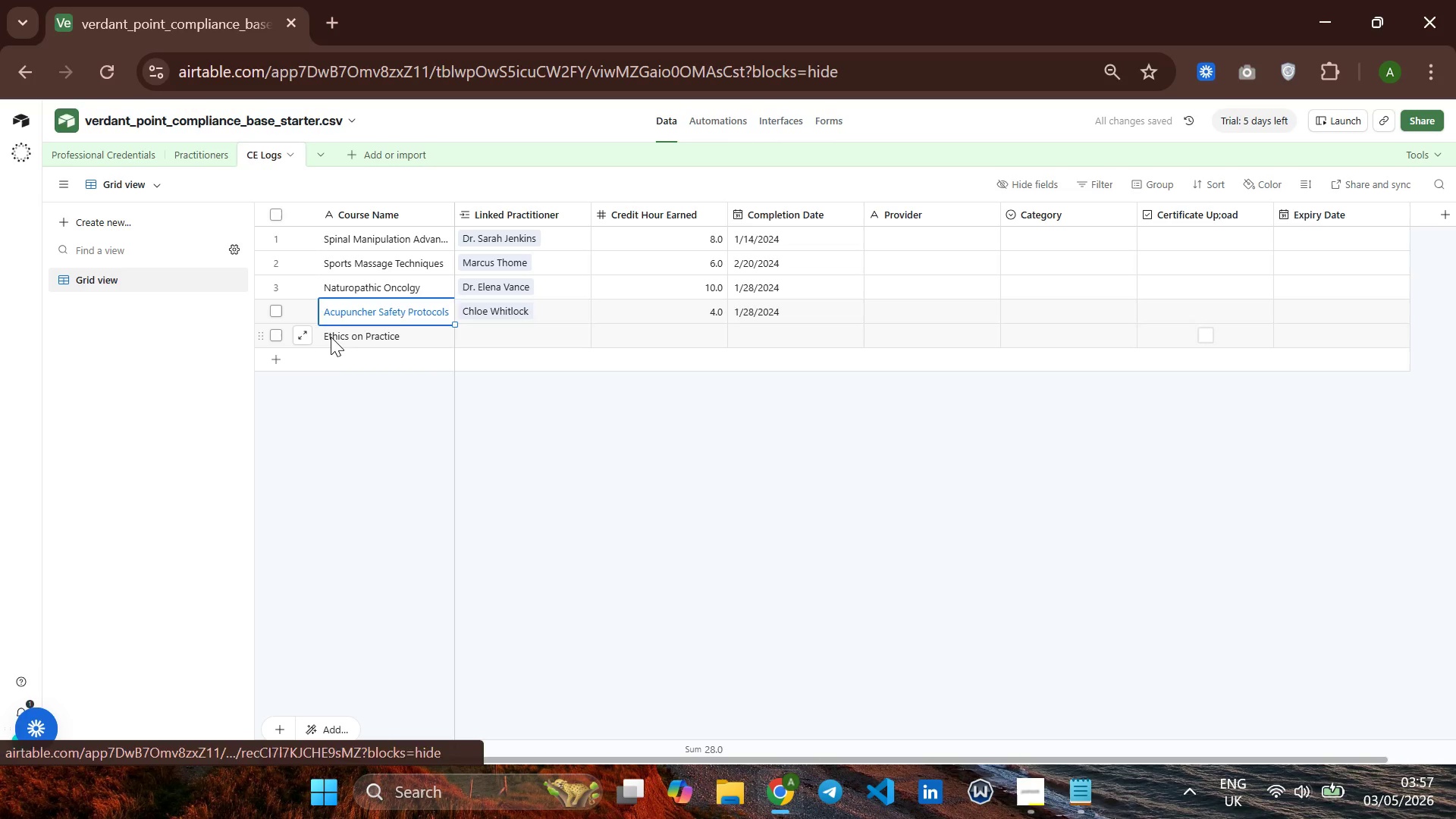 
key(ArrowRight)
 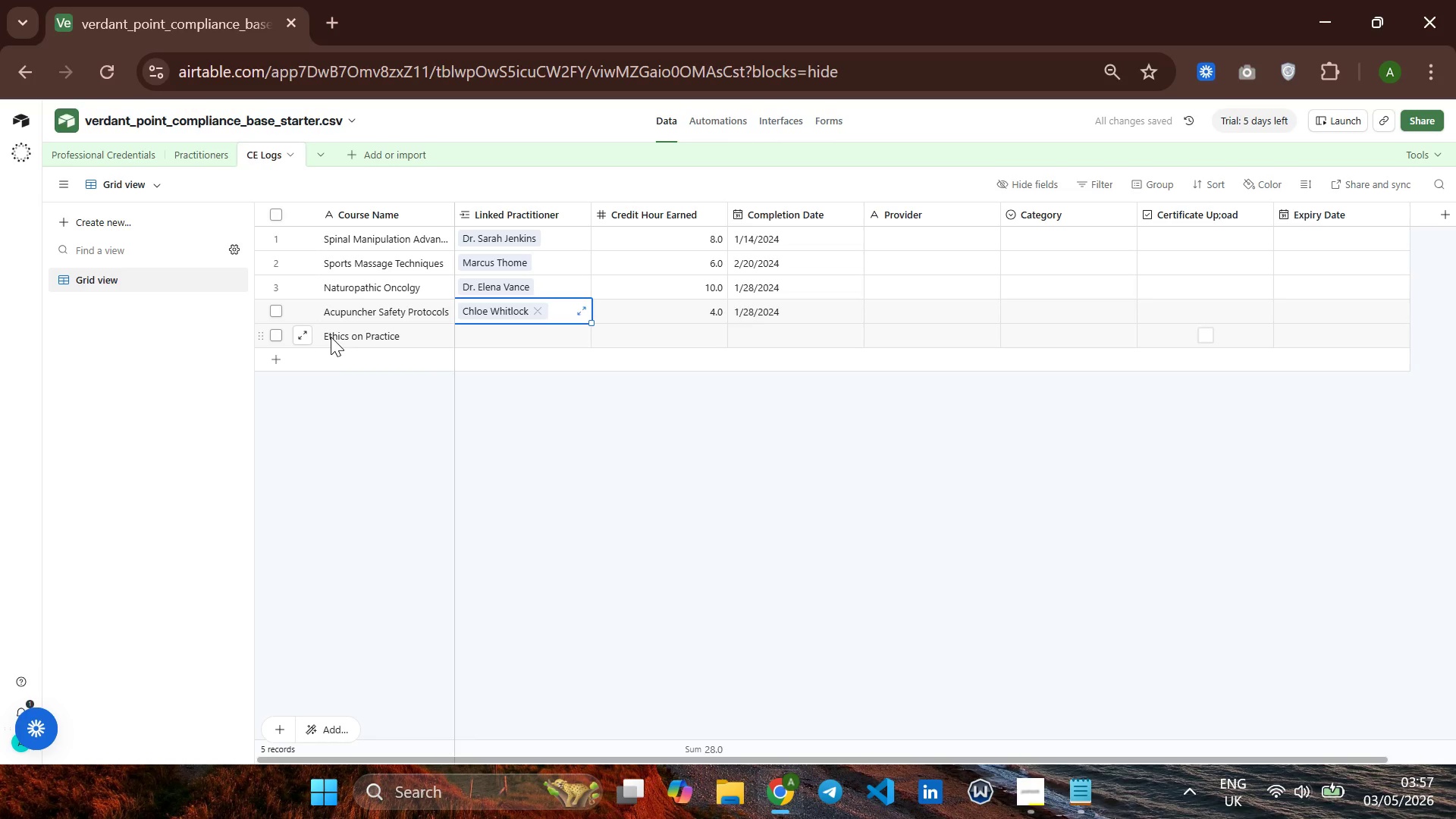 
key(ArrowDown)
 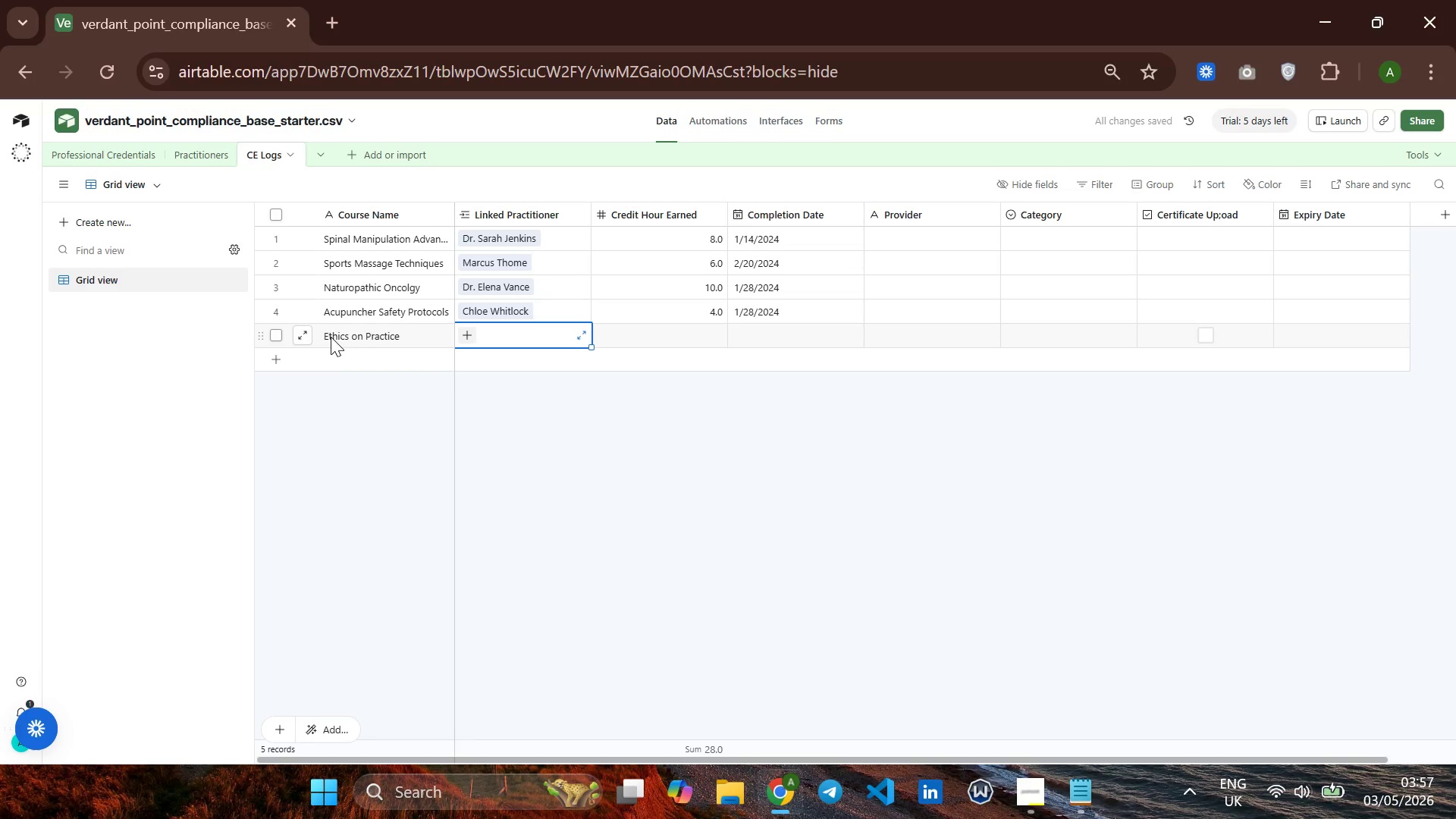 
key(ArrowLeft)
 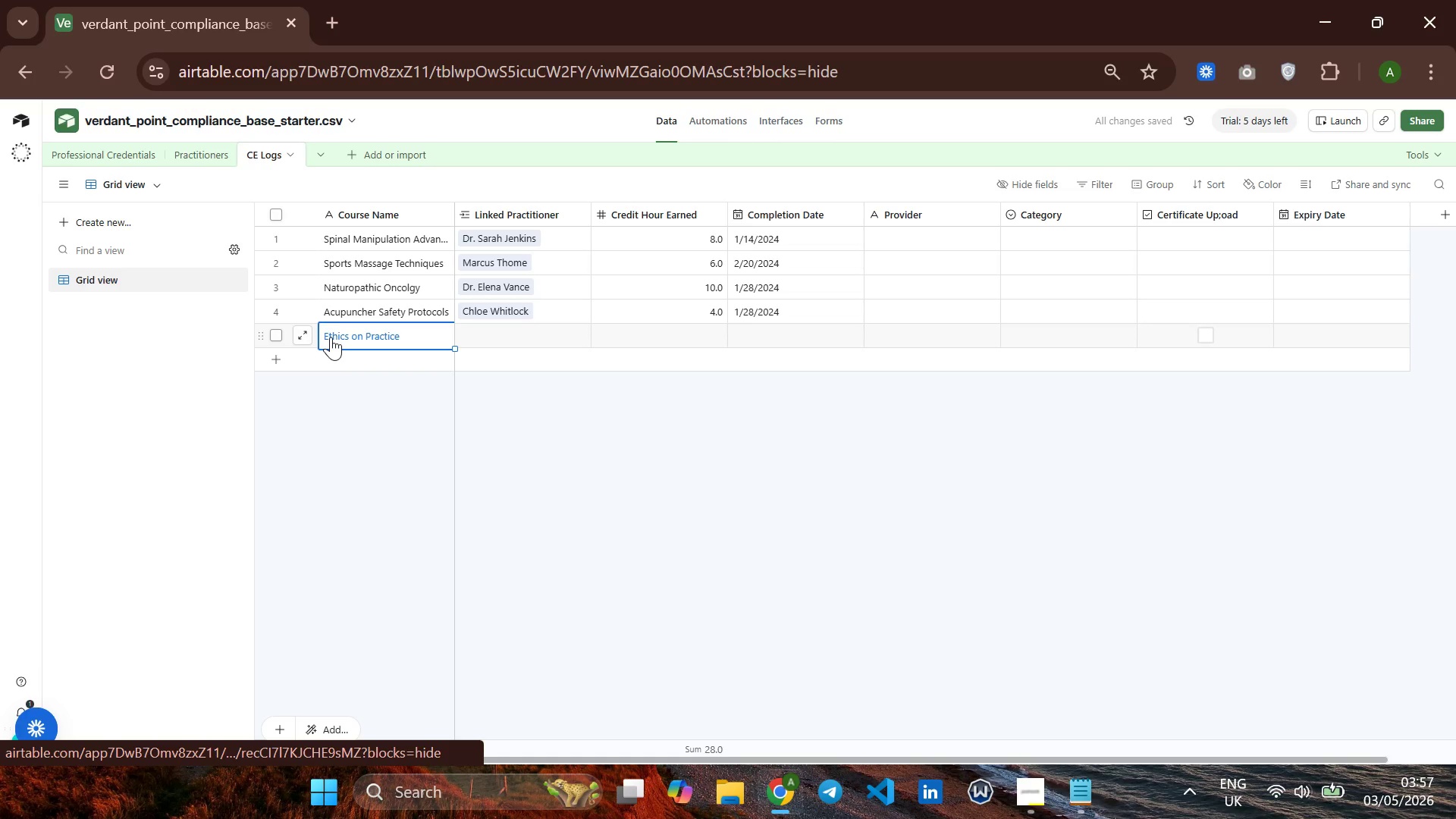 
key(Enter)
 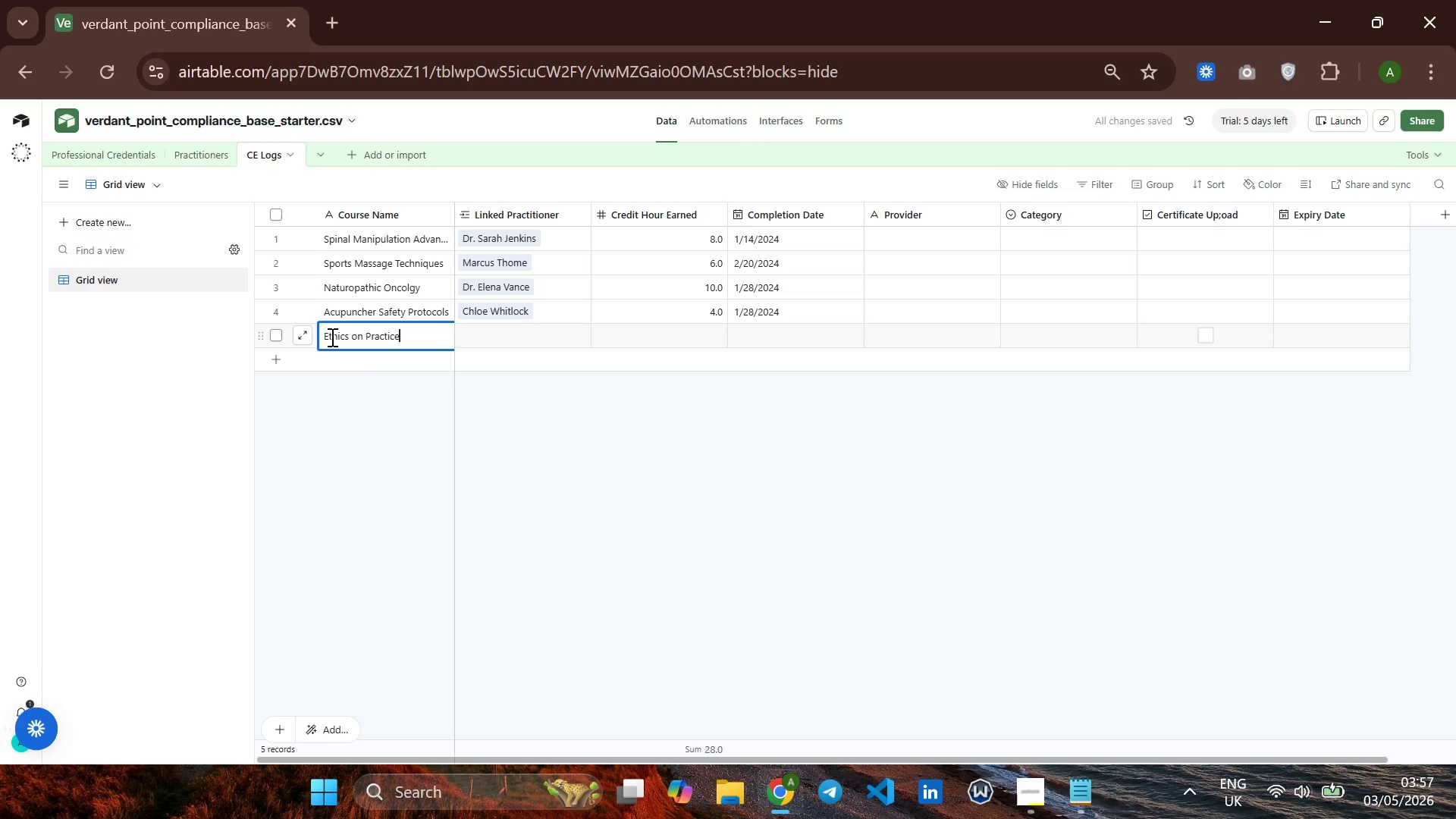 
hold_key(key=ArrowLeft, duration=0.73)
 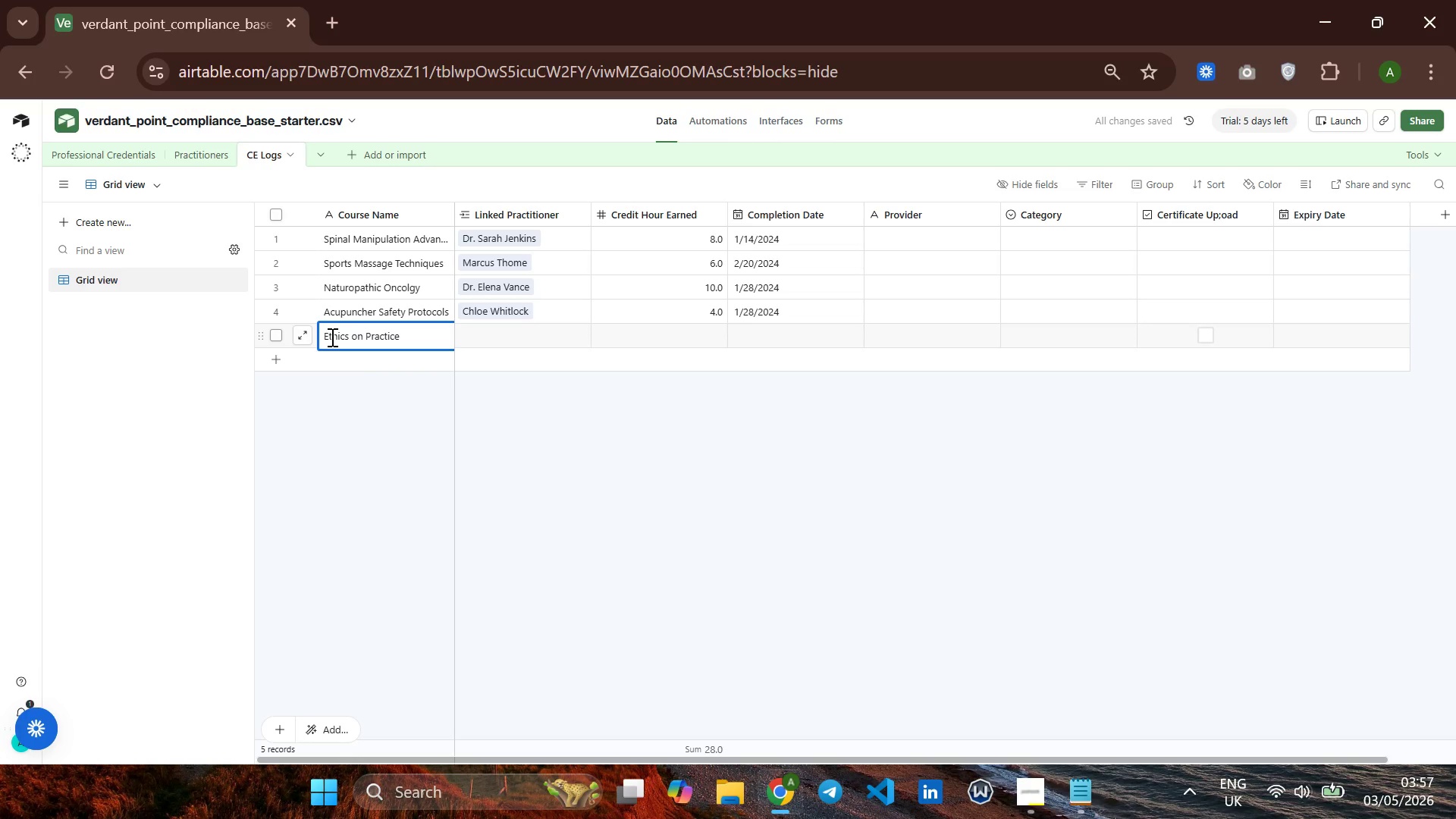 
key(ArrowLeft)
 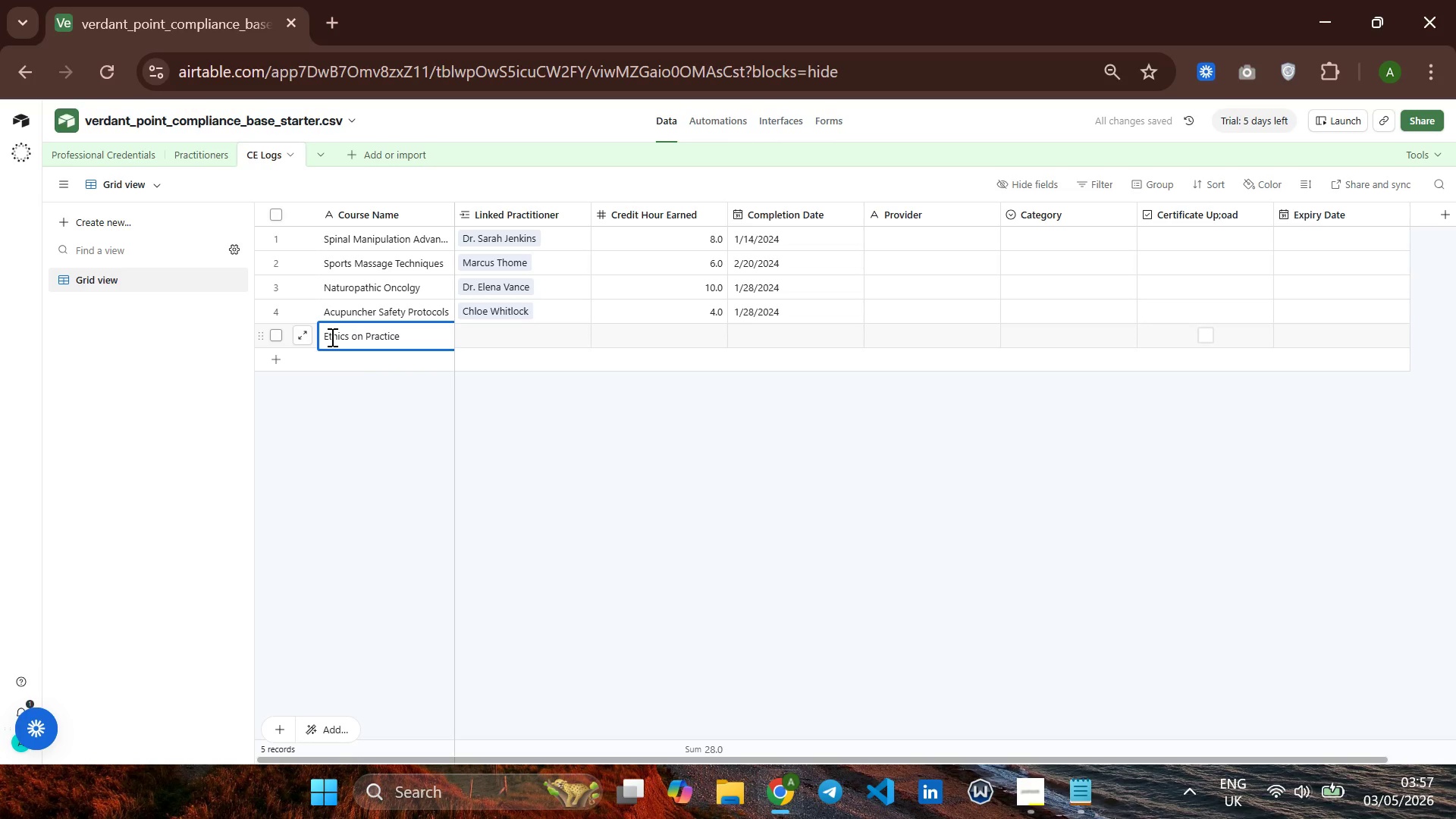 
key(Backspace)
 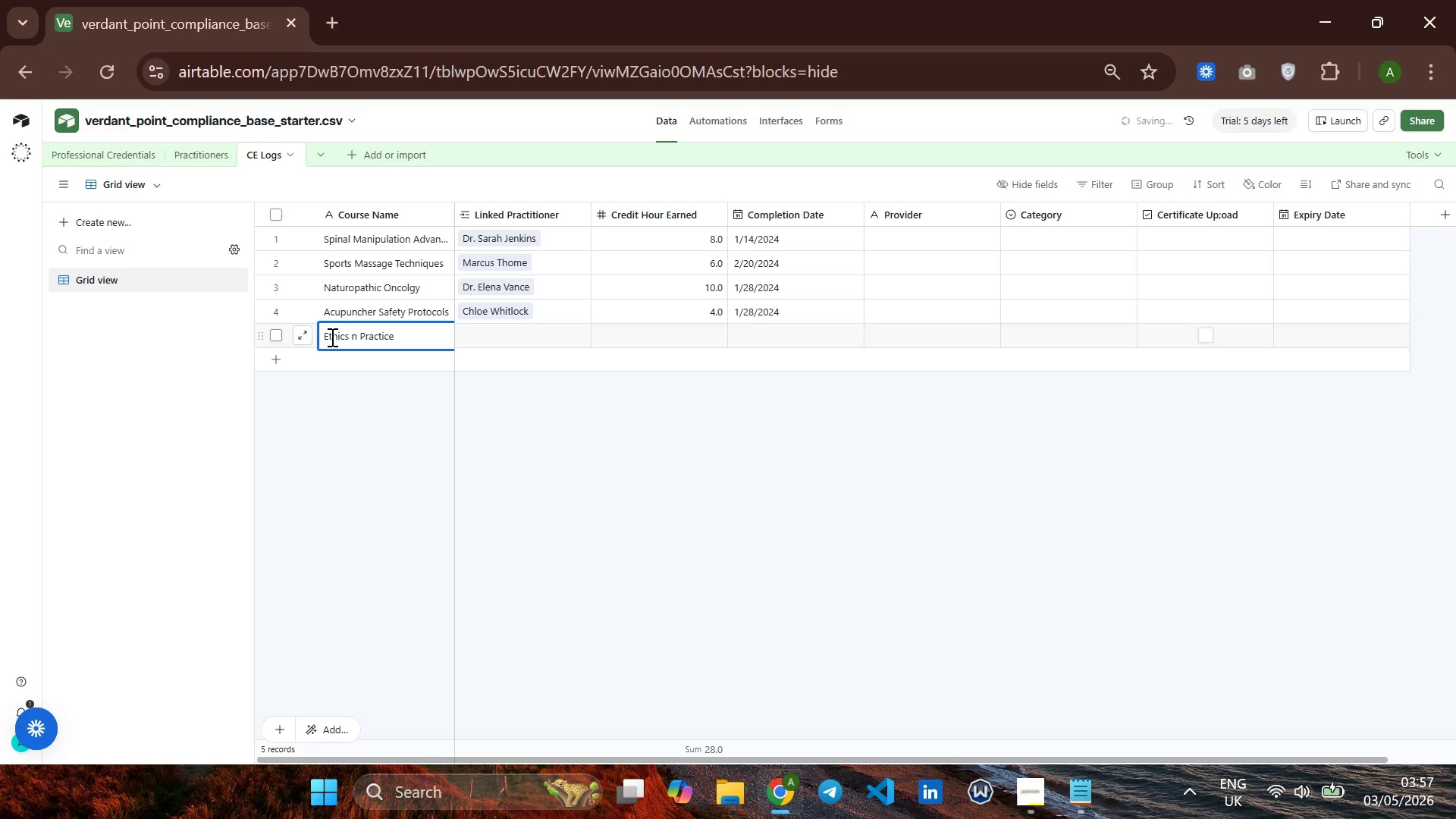 
key(I)
 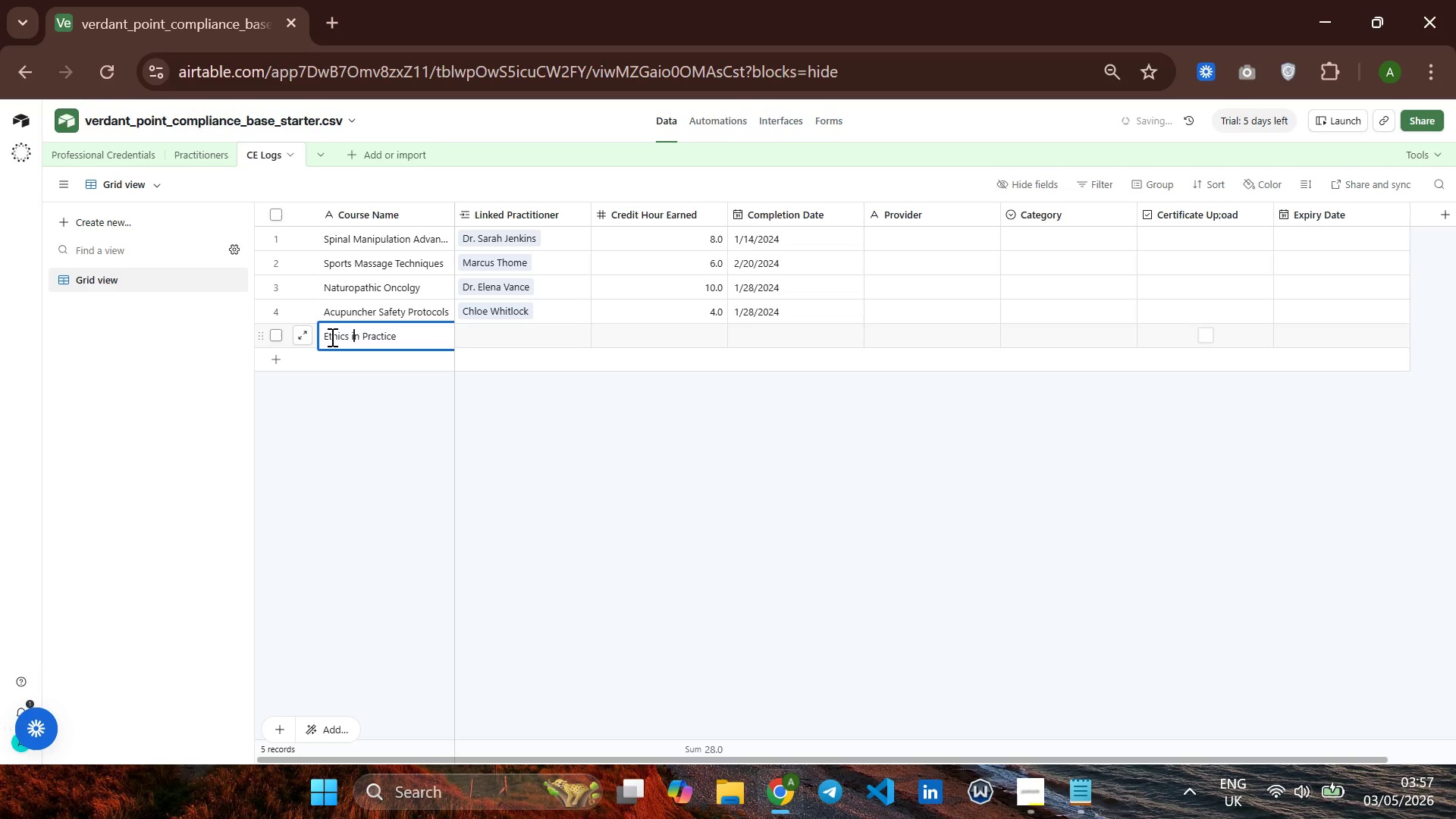 
key(Enter)
 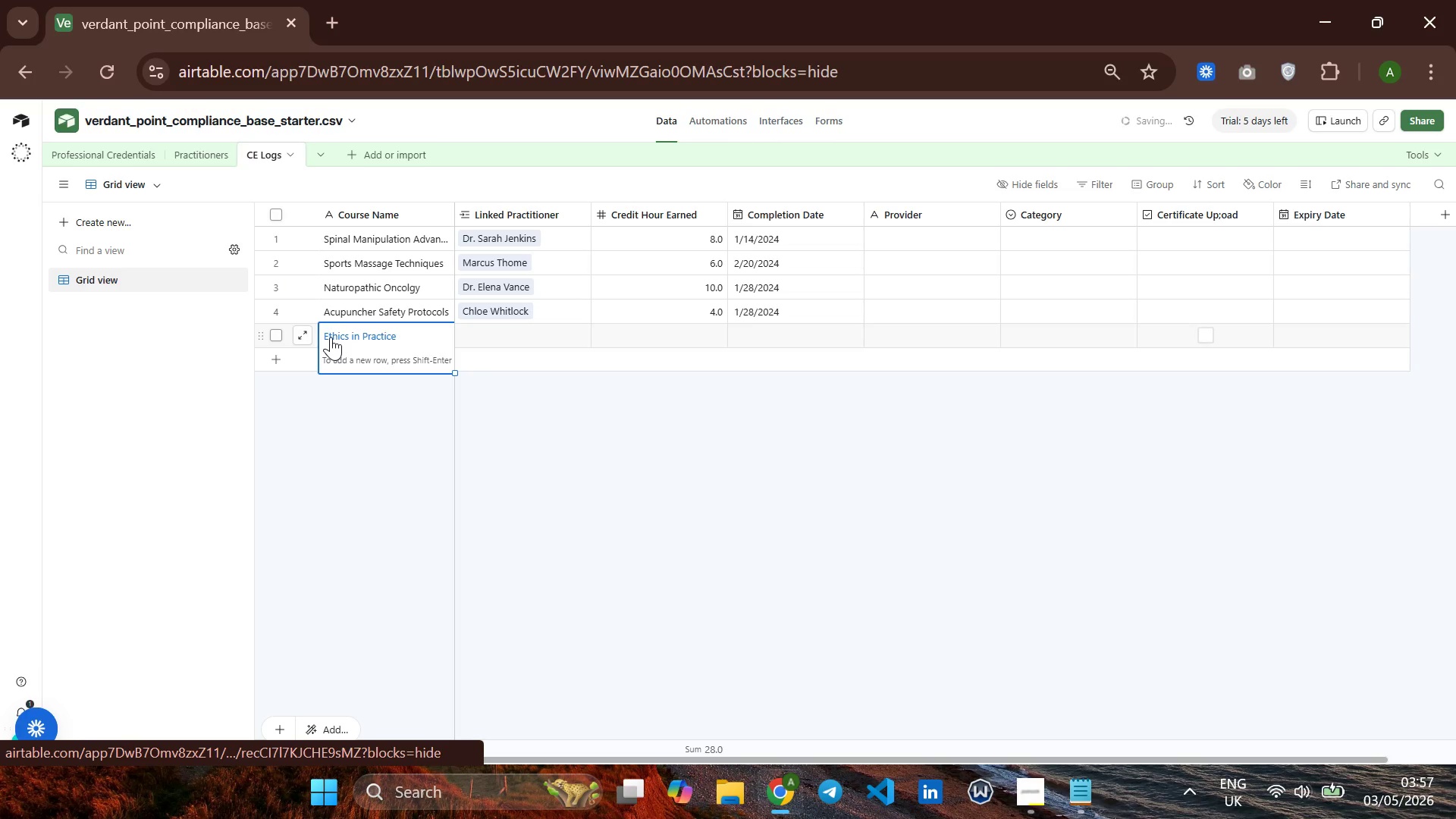 
key(ArrowUp)
 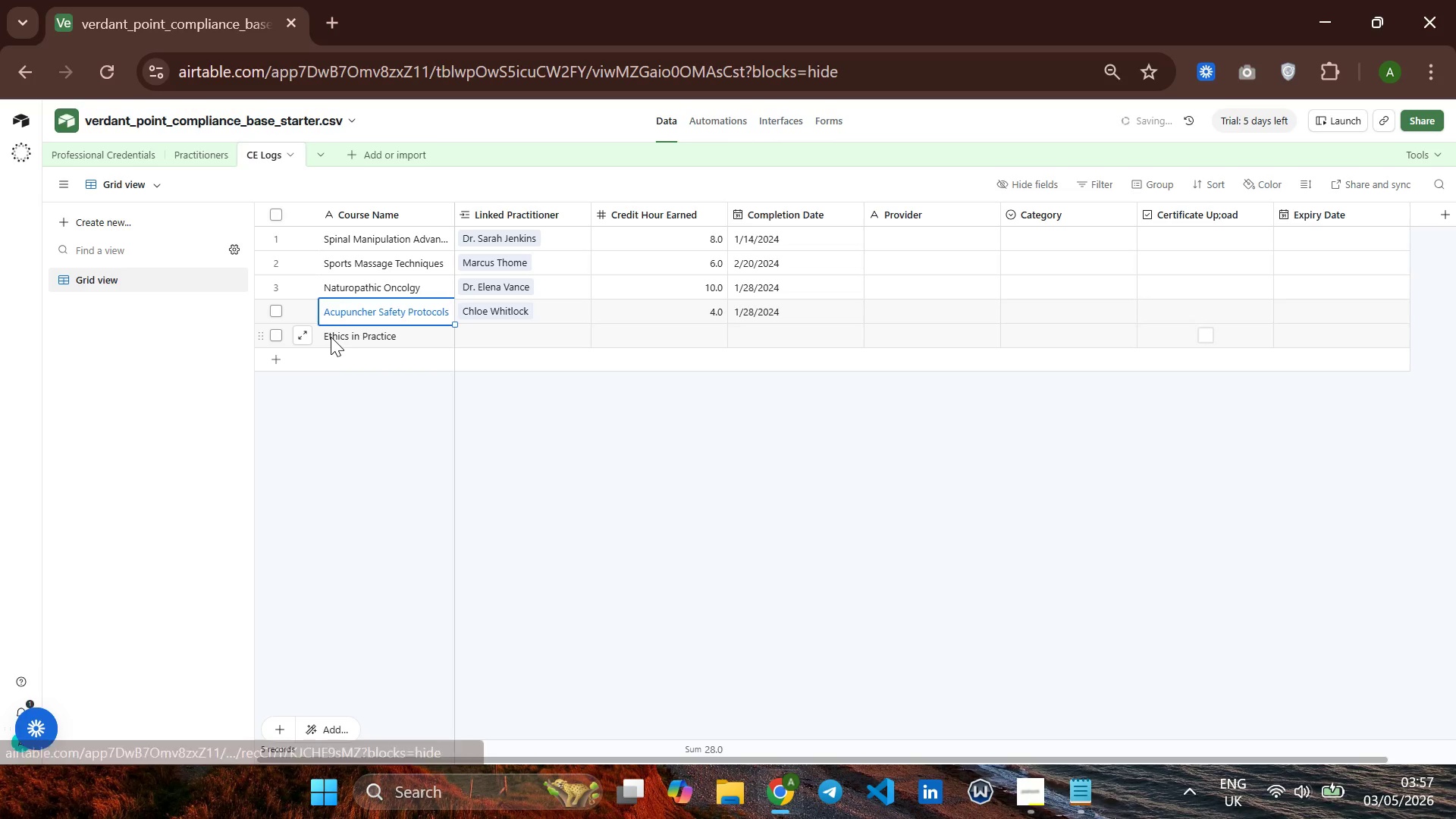 
key(ArrowDown)
 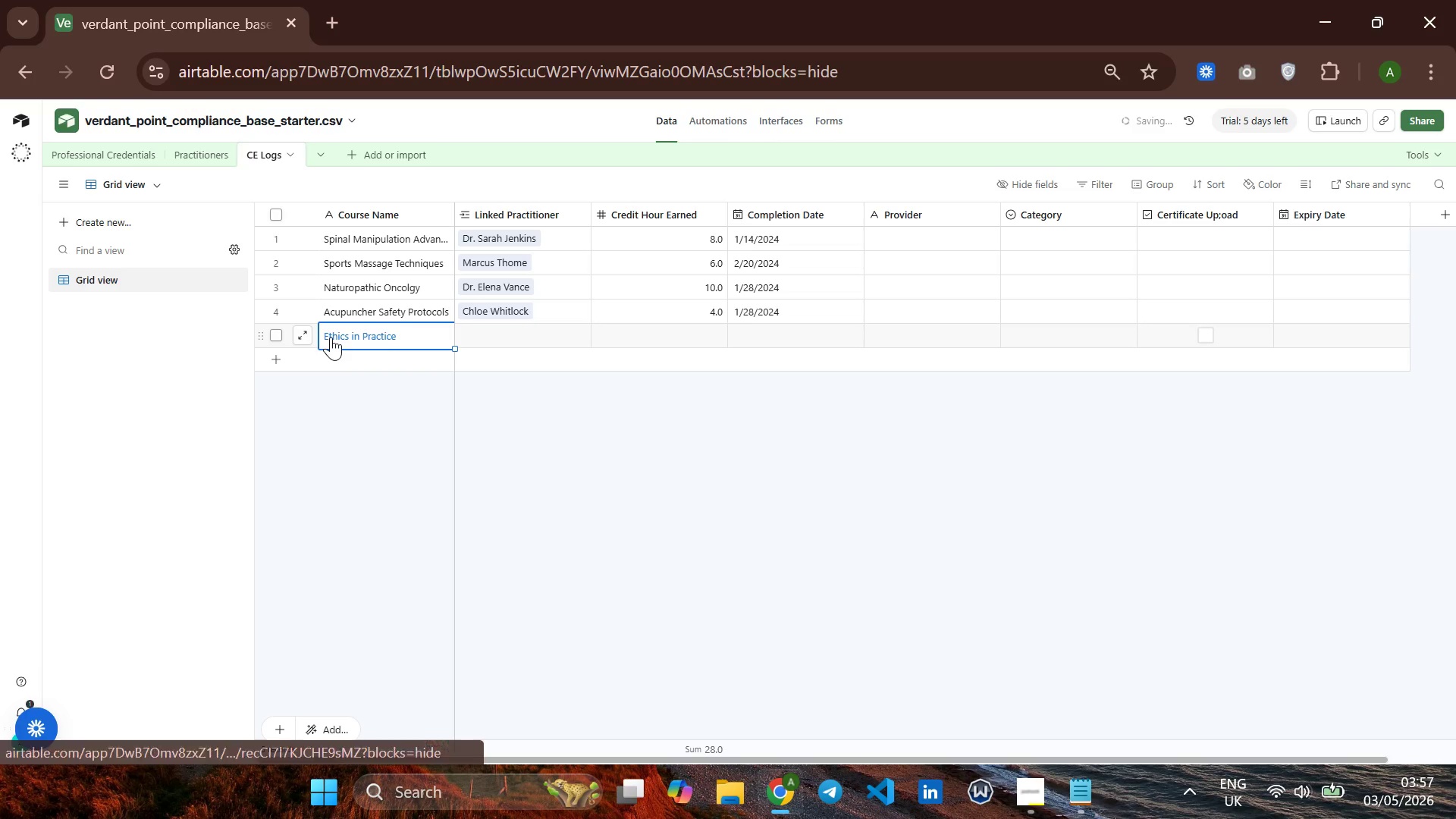 
key(ArrowRight)
 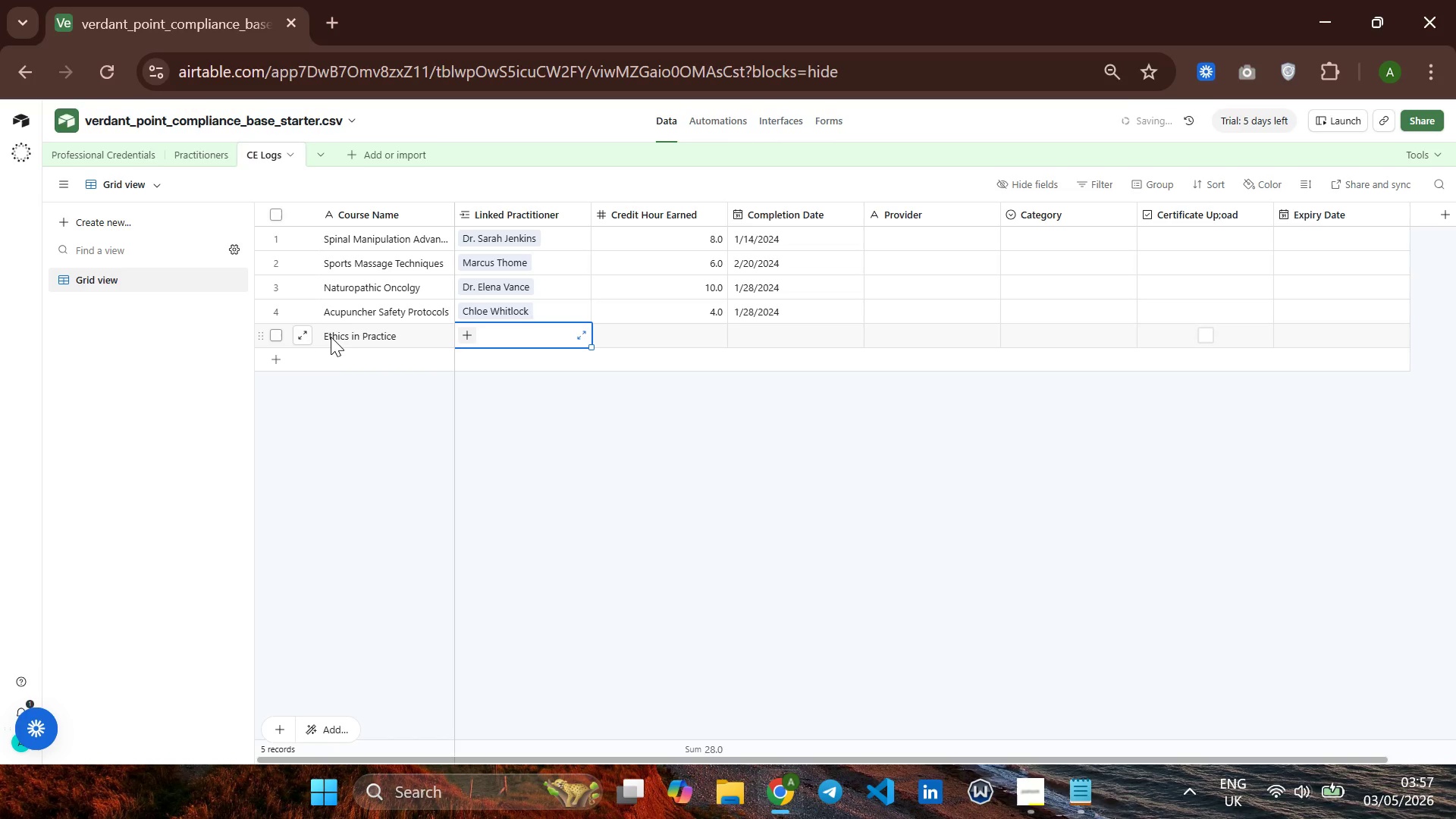 
type(dr. a)
key(Backspace)
key(Backspace)
key(Backspace)
key(Backspace)
key(Backspace)
type(Dr. l)
 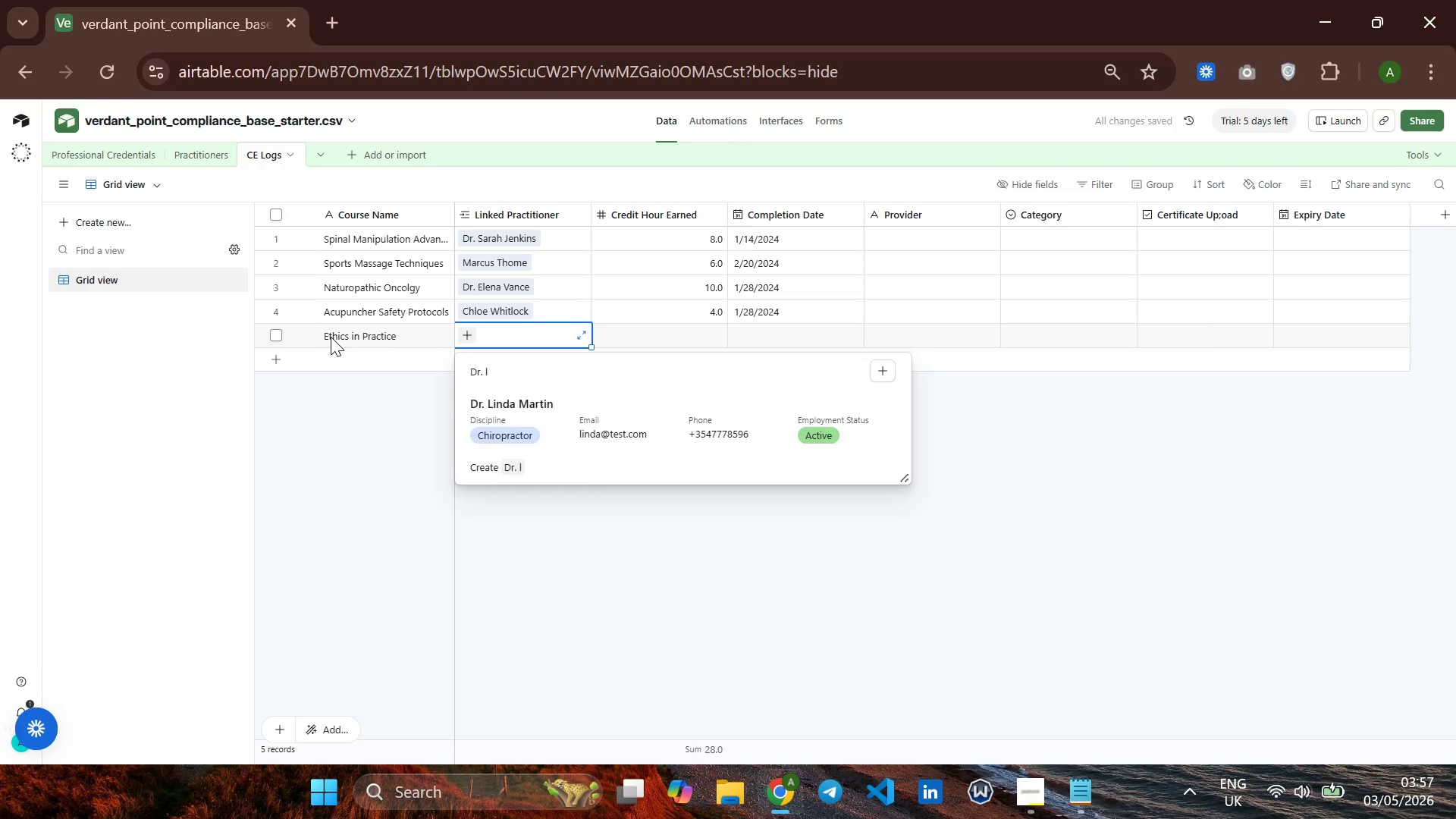 
key(Enter)
 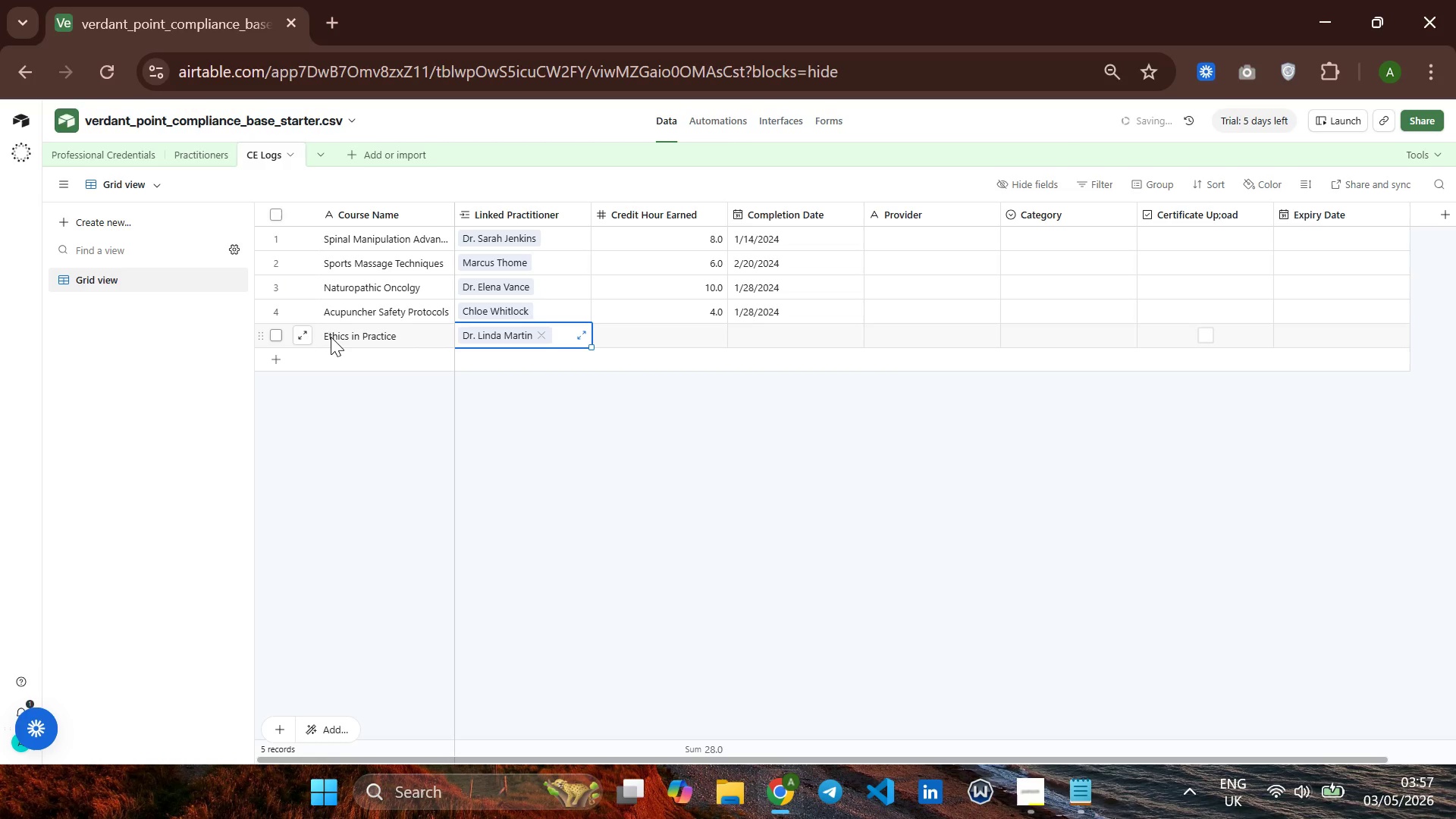 
key(ArrowRight)
 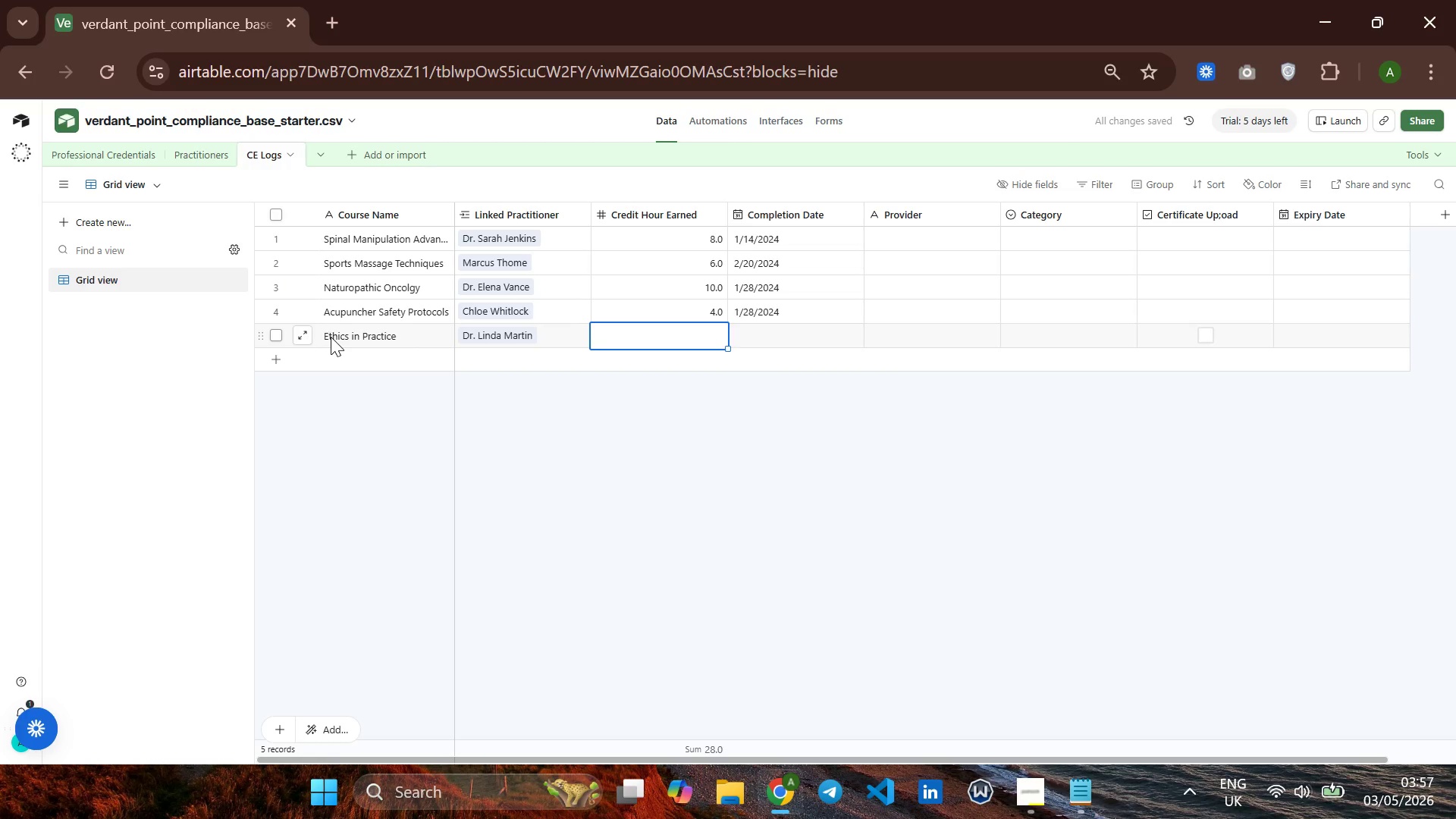 
key(3)
 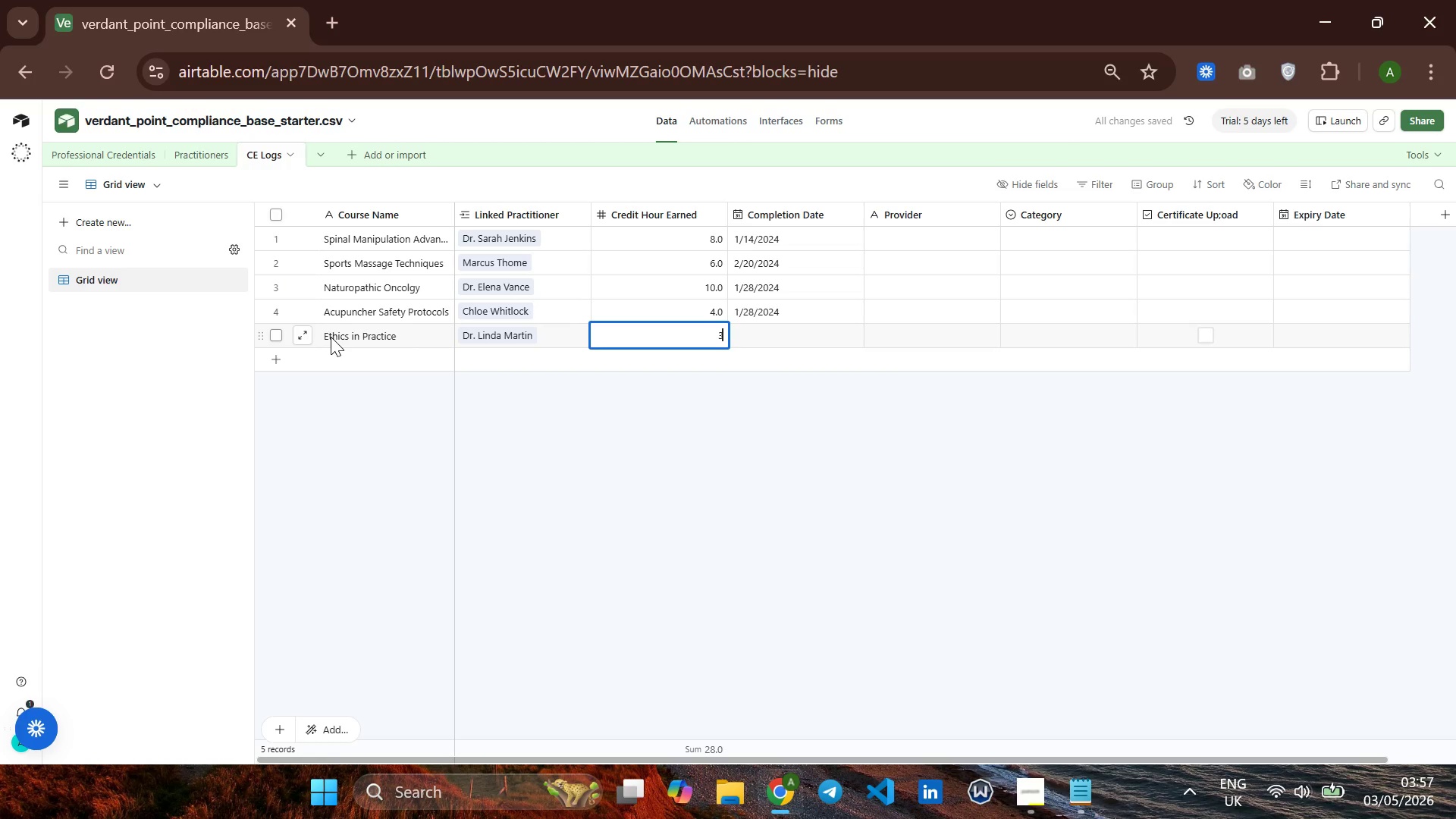 
key(ArrowRight)
 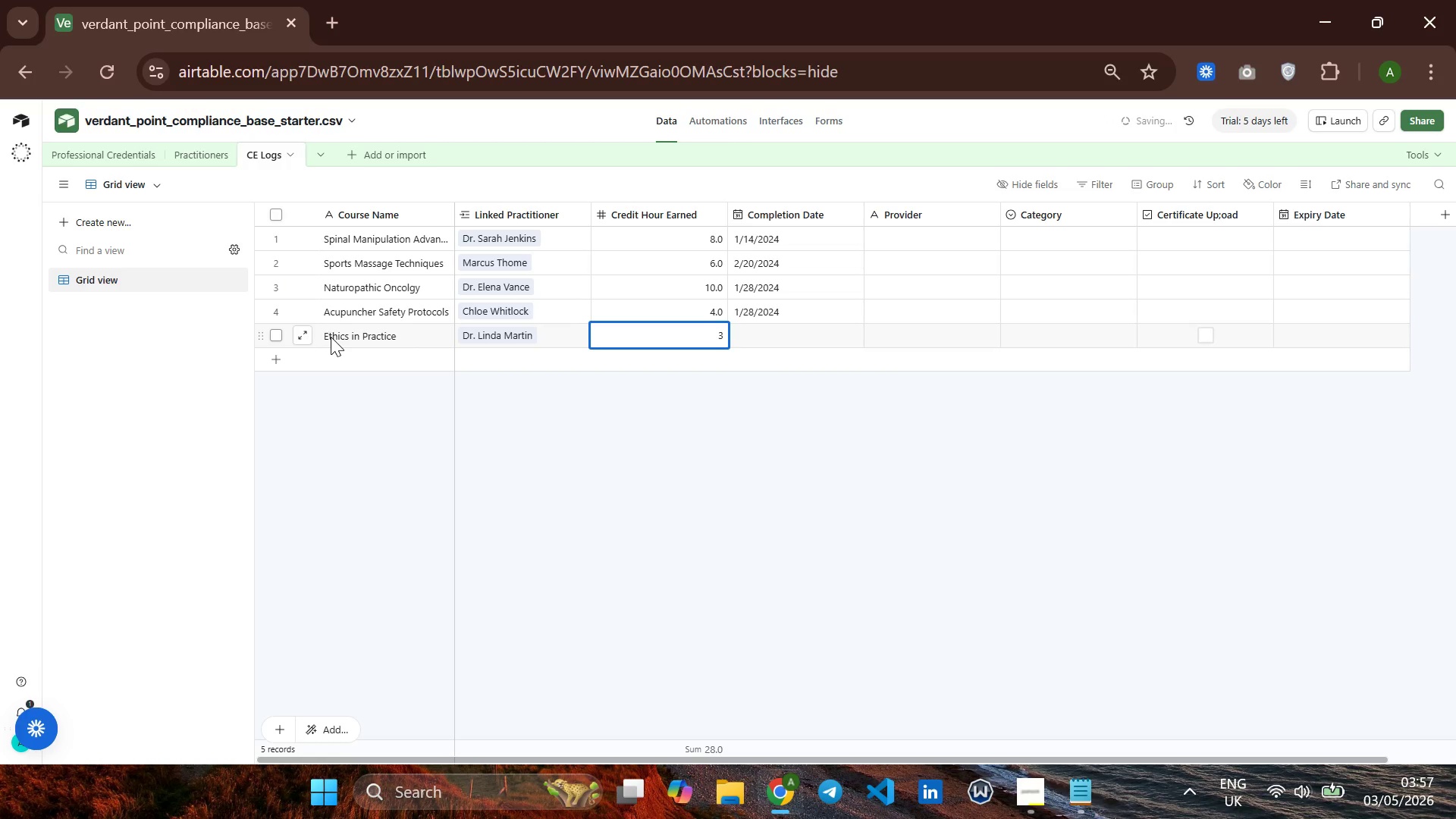 
key(Enter)
 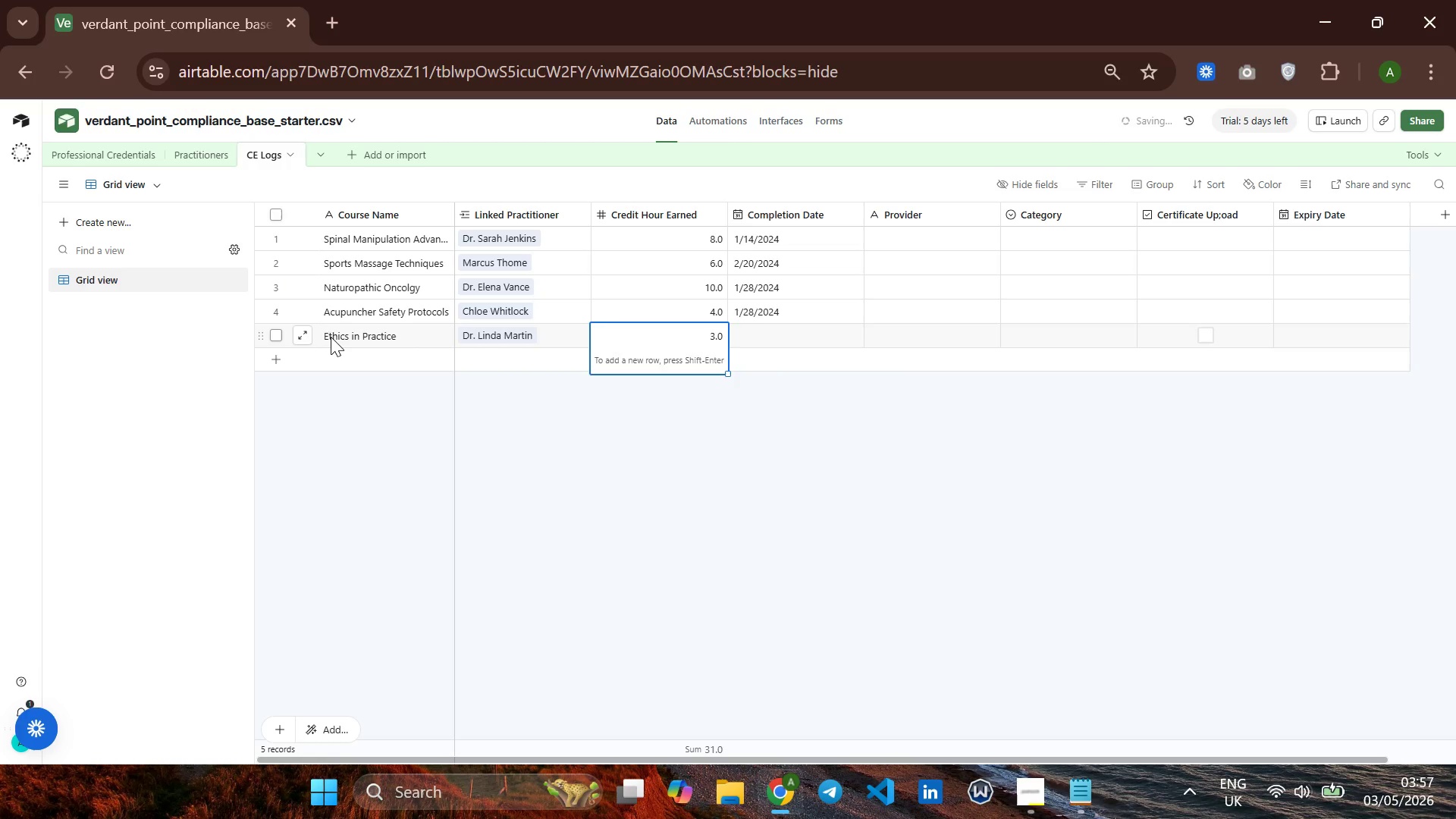 
key(ArrowUp)
 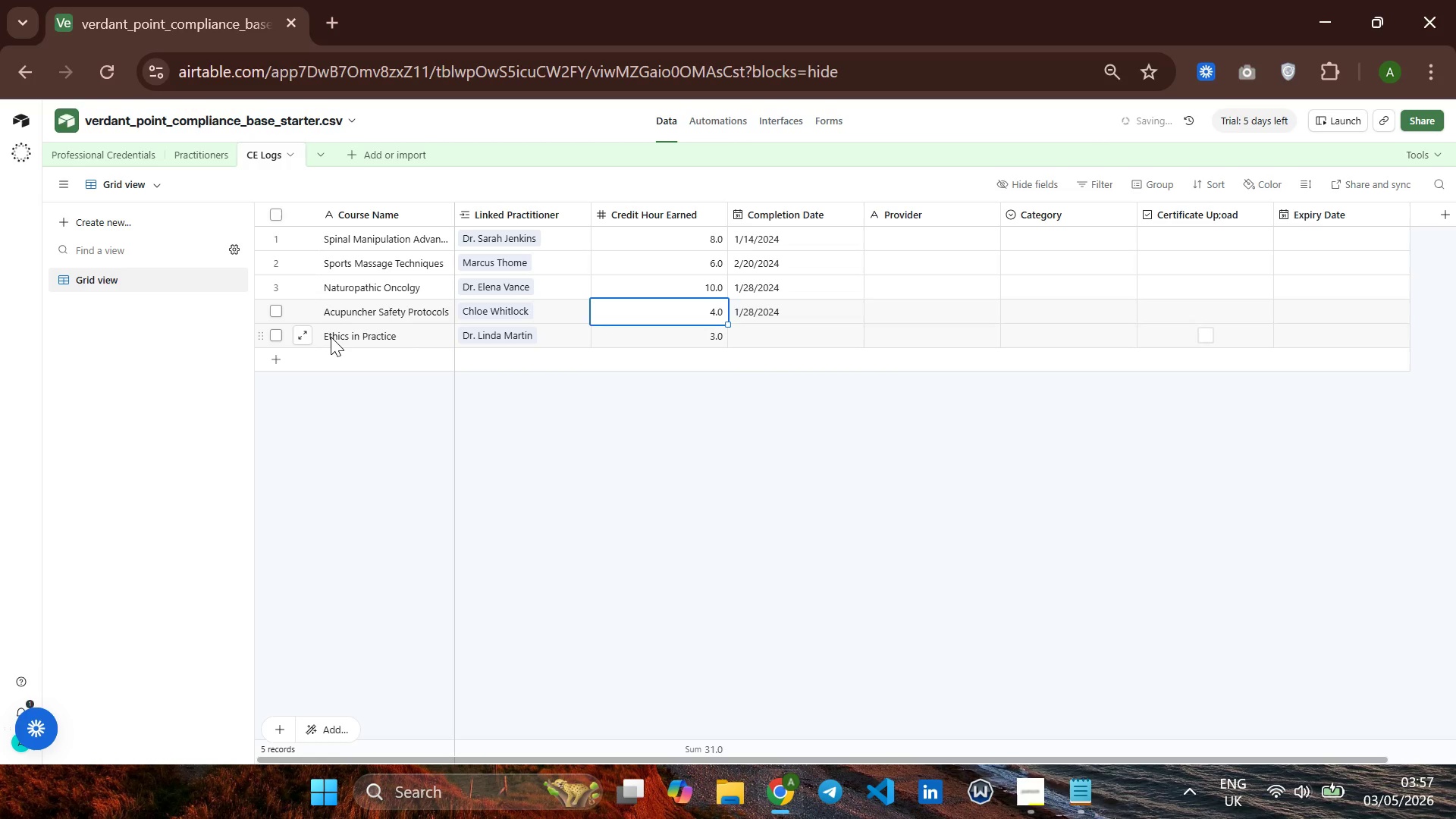 
key(ArrowRight)
 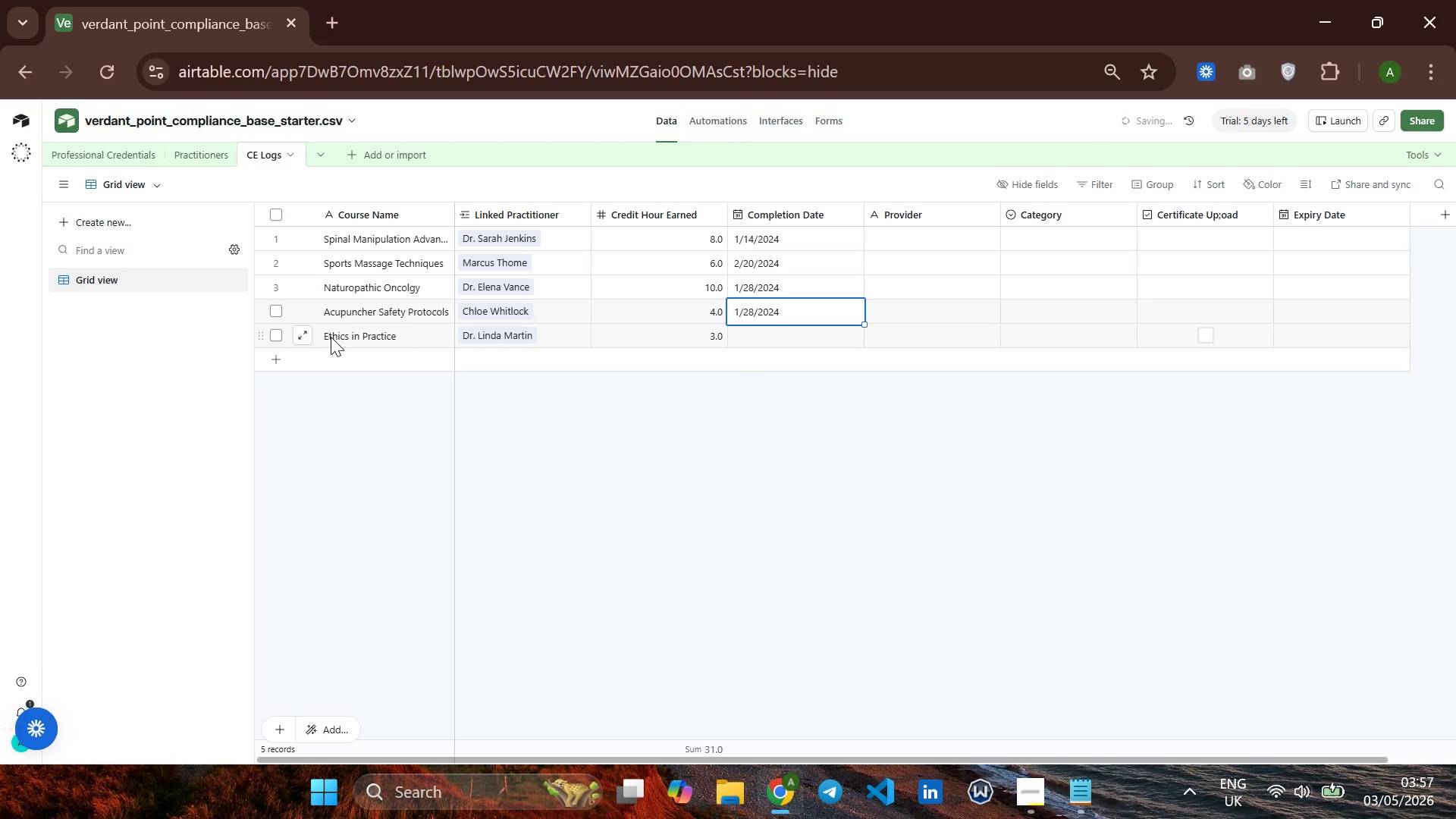 
key(ArrowDown)
 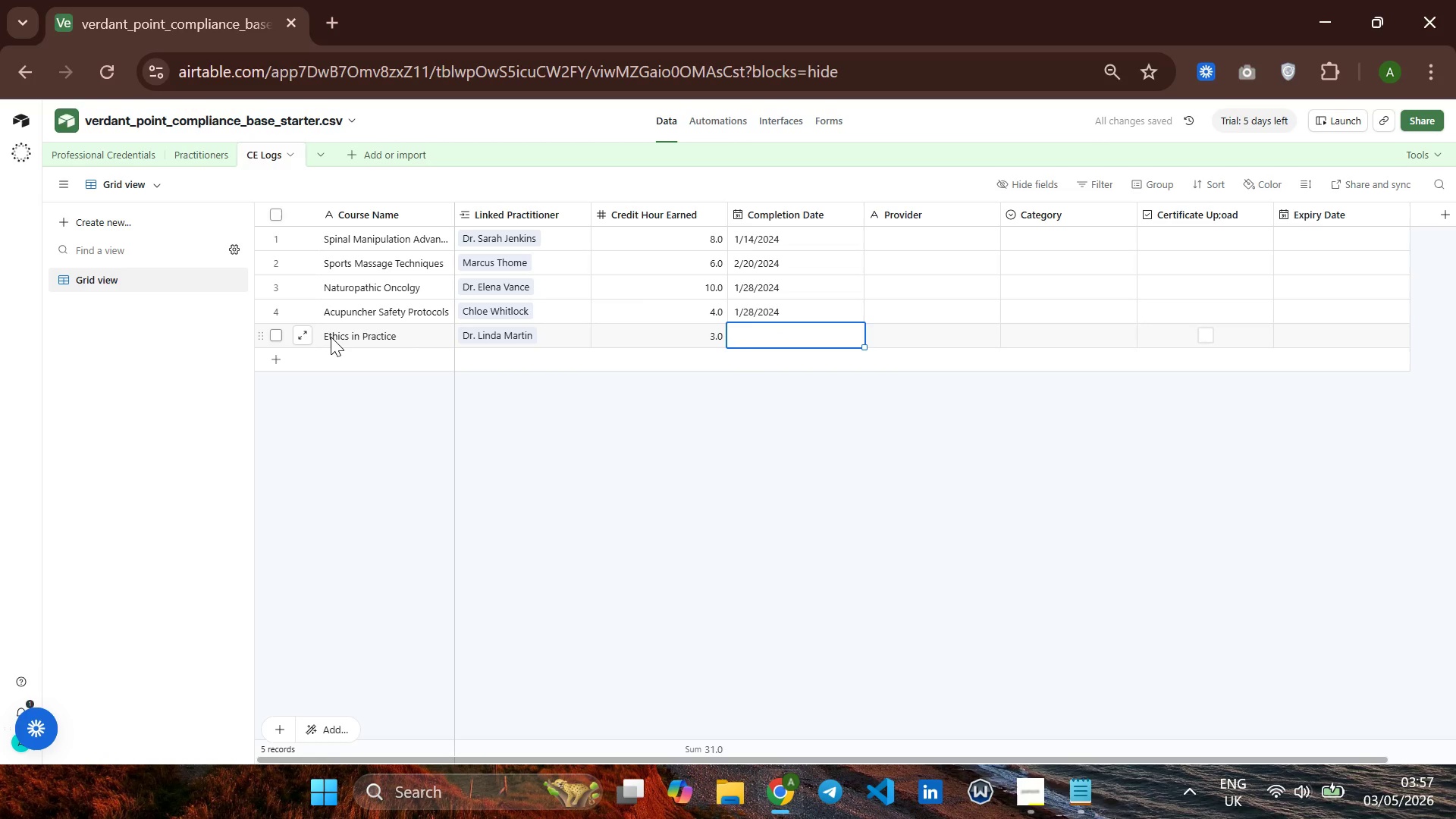 
wait(6.0)
 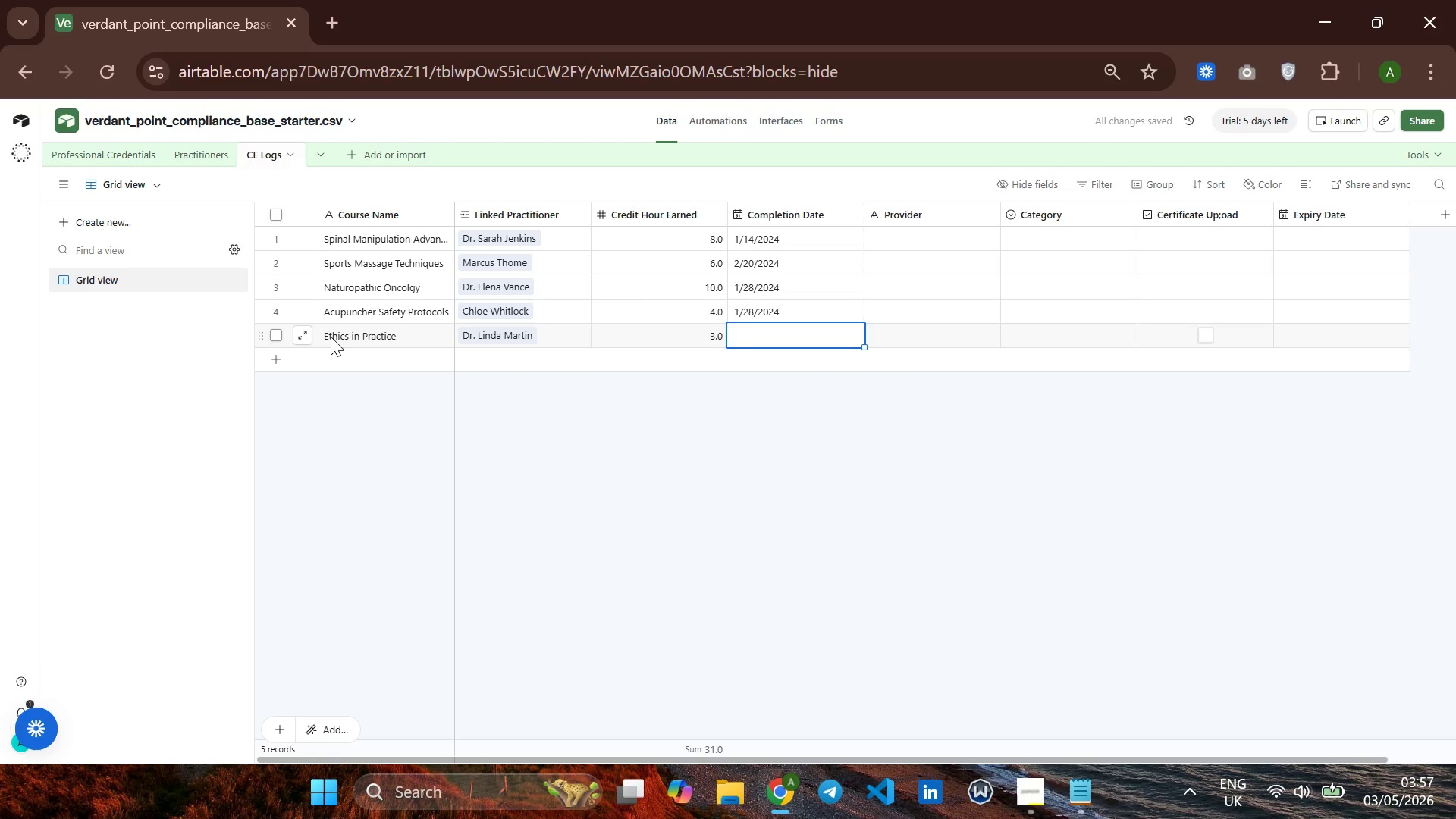 
type(05?02?2)
key(Backspace)
key(Backspace)
key(Backspace)
key(Backspace)
key(Backspace)
type(/02/2024)
 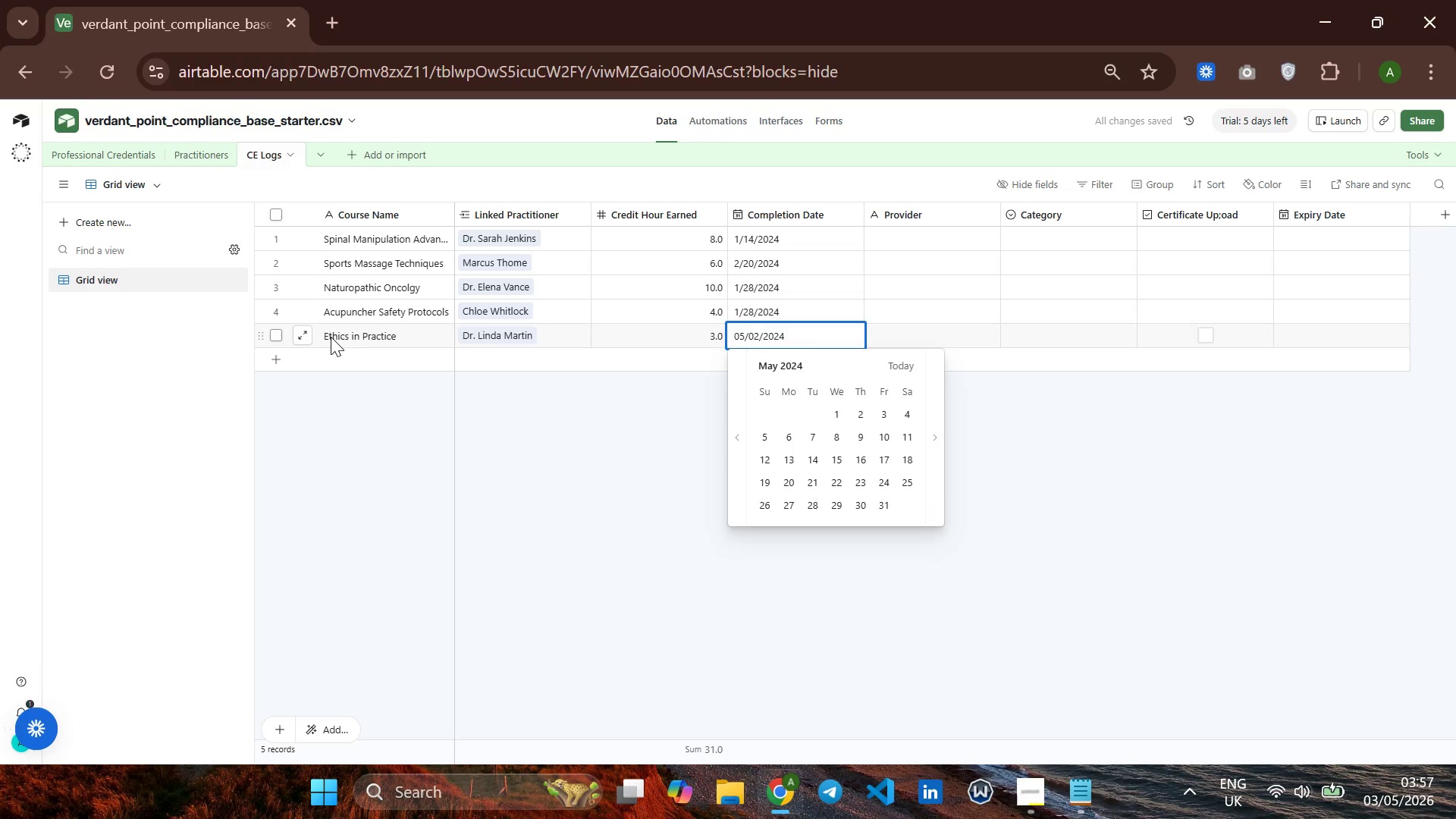 
key(Enter)
 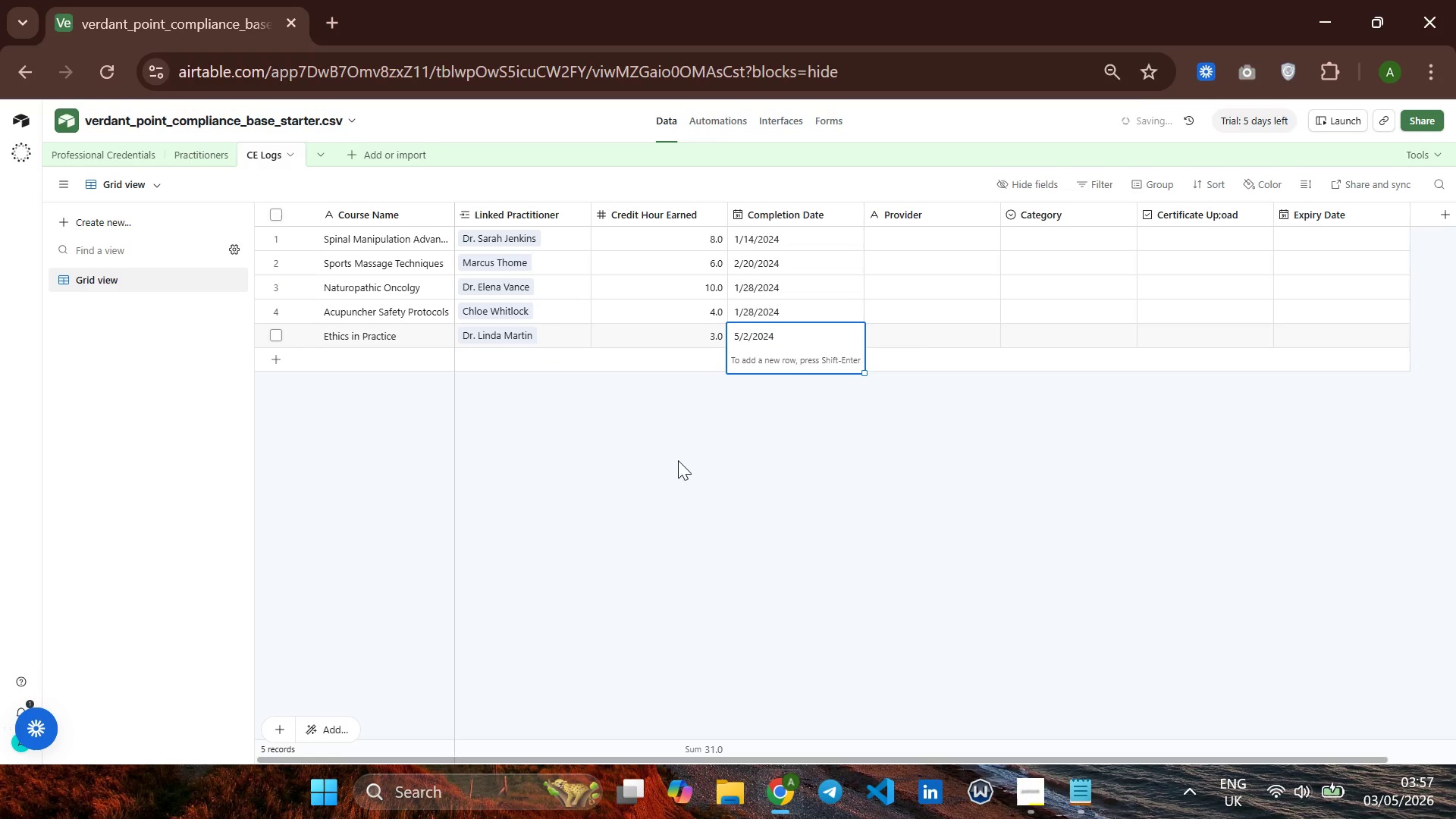 
left_click([682, 462])
 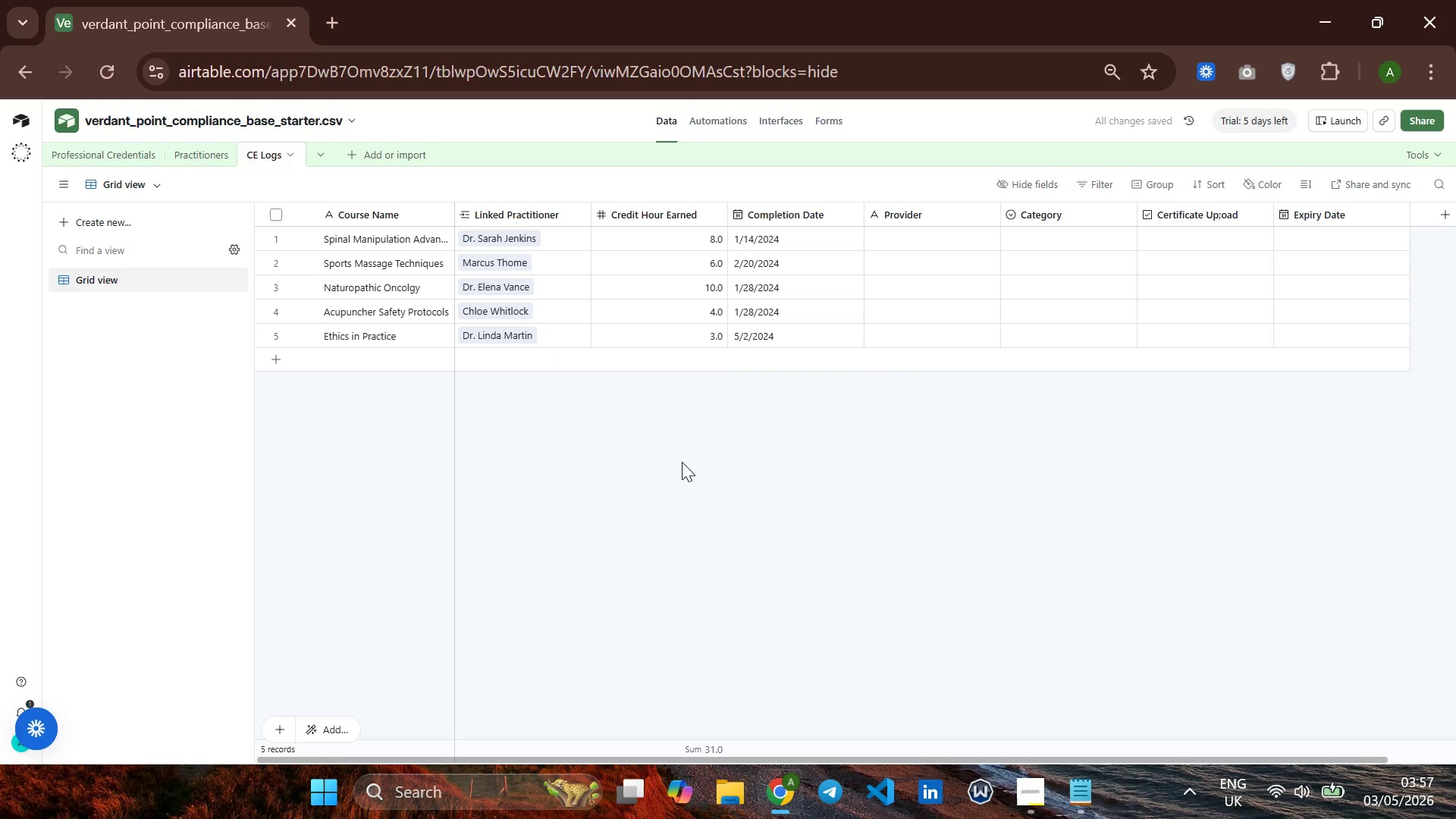 
left_click([682, 462])
 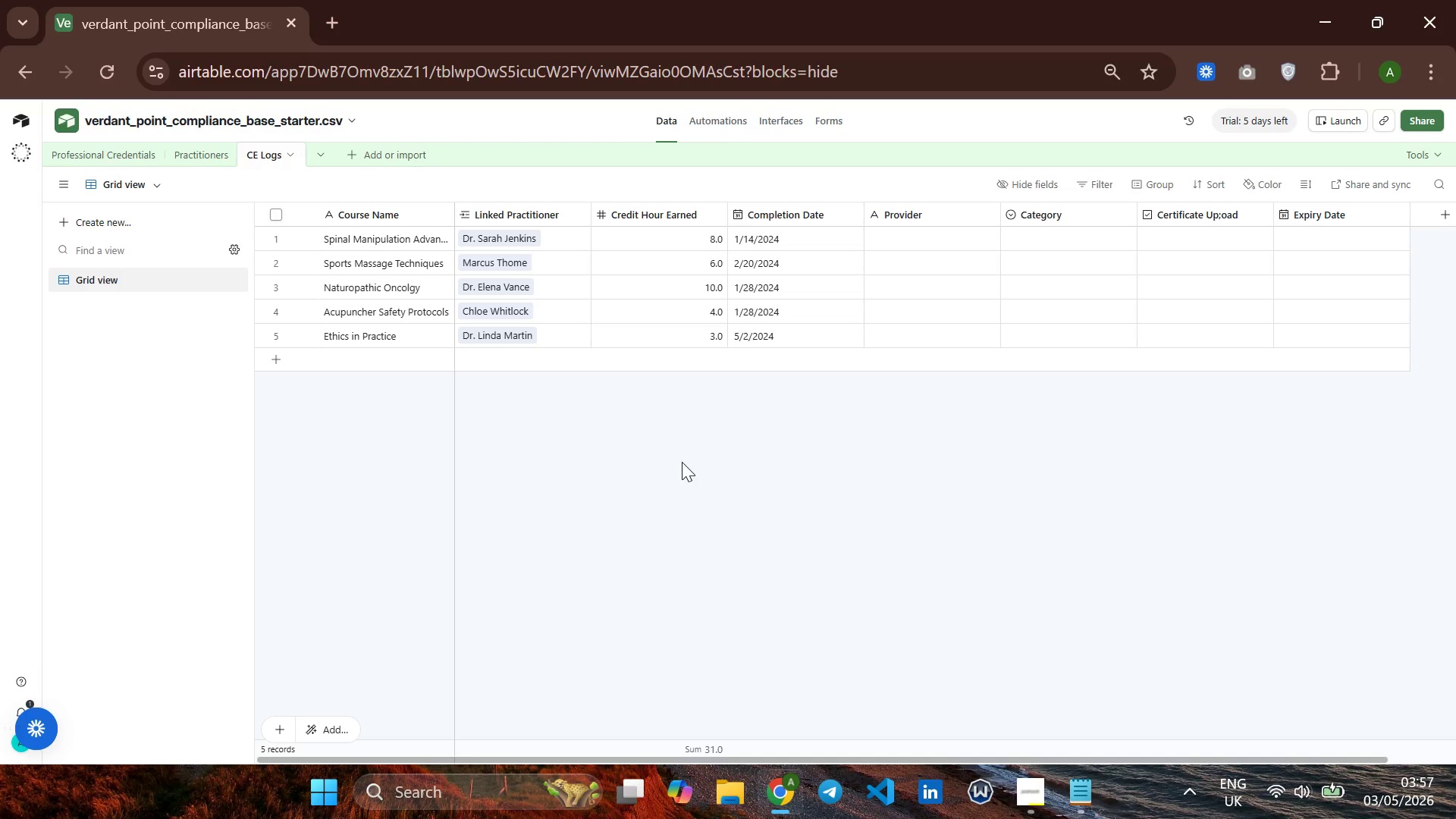 
wait(9.01)
 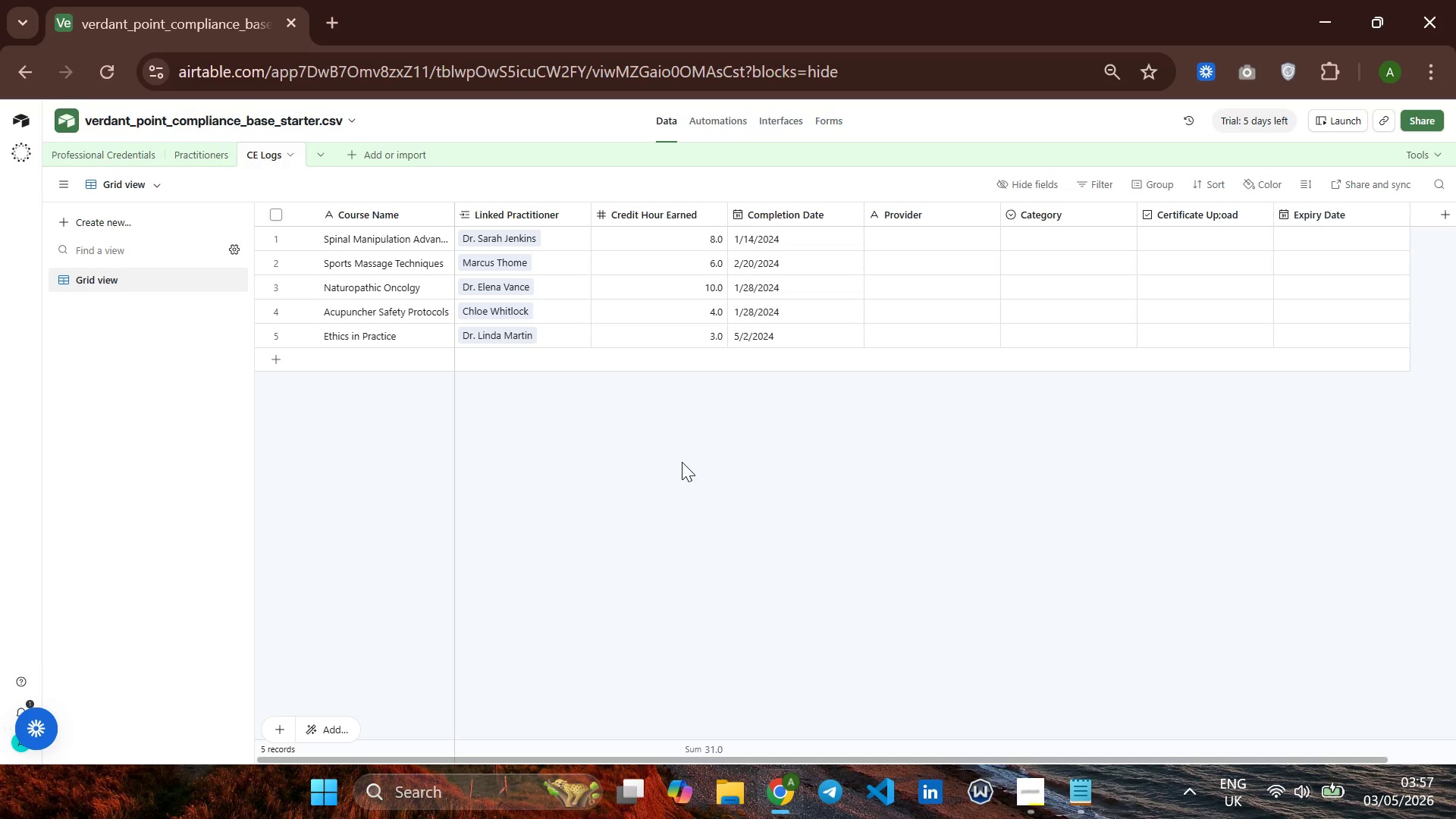 
left_click([116, 156])
 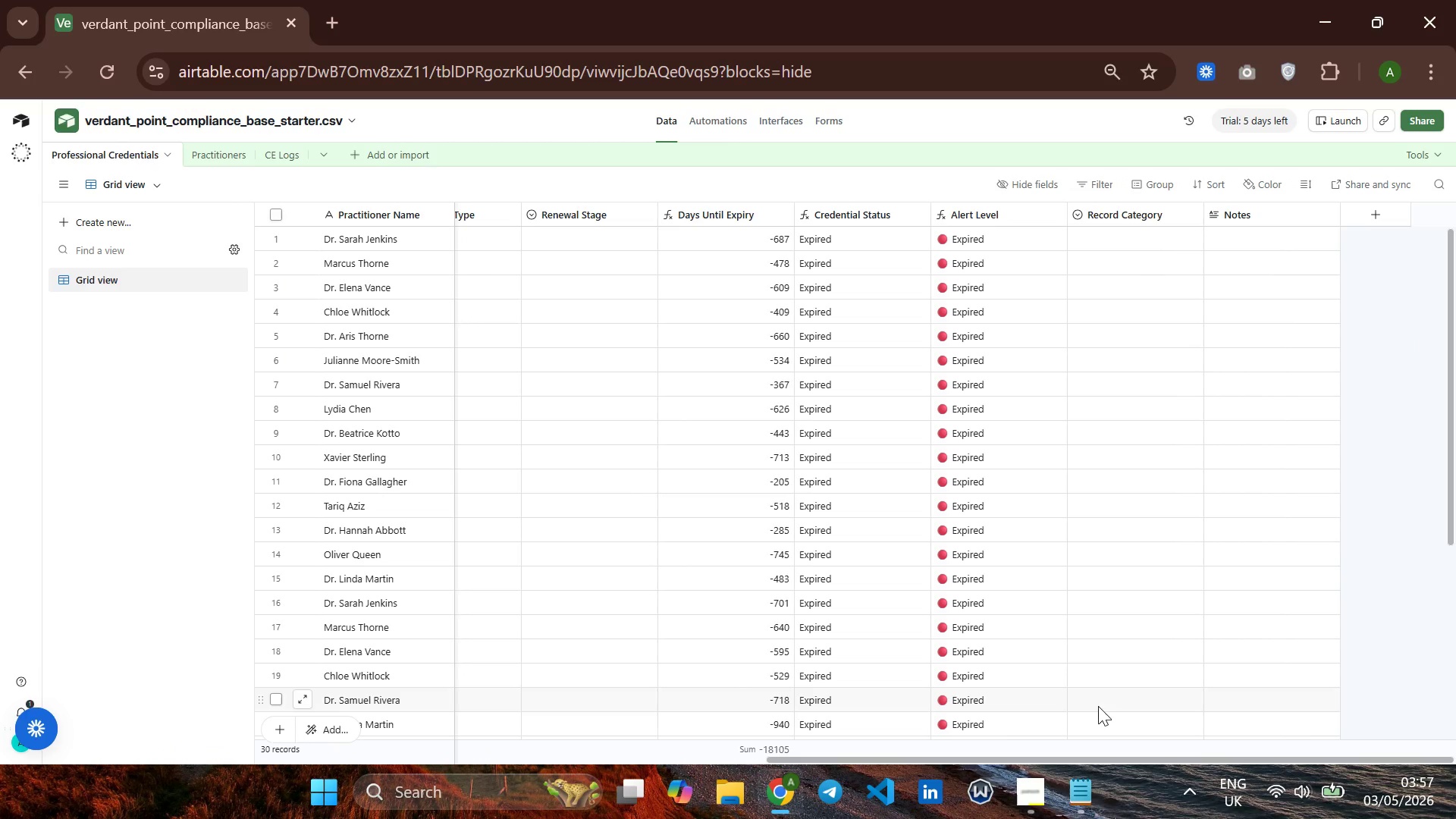 
left_click([1031, 782])